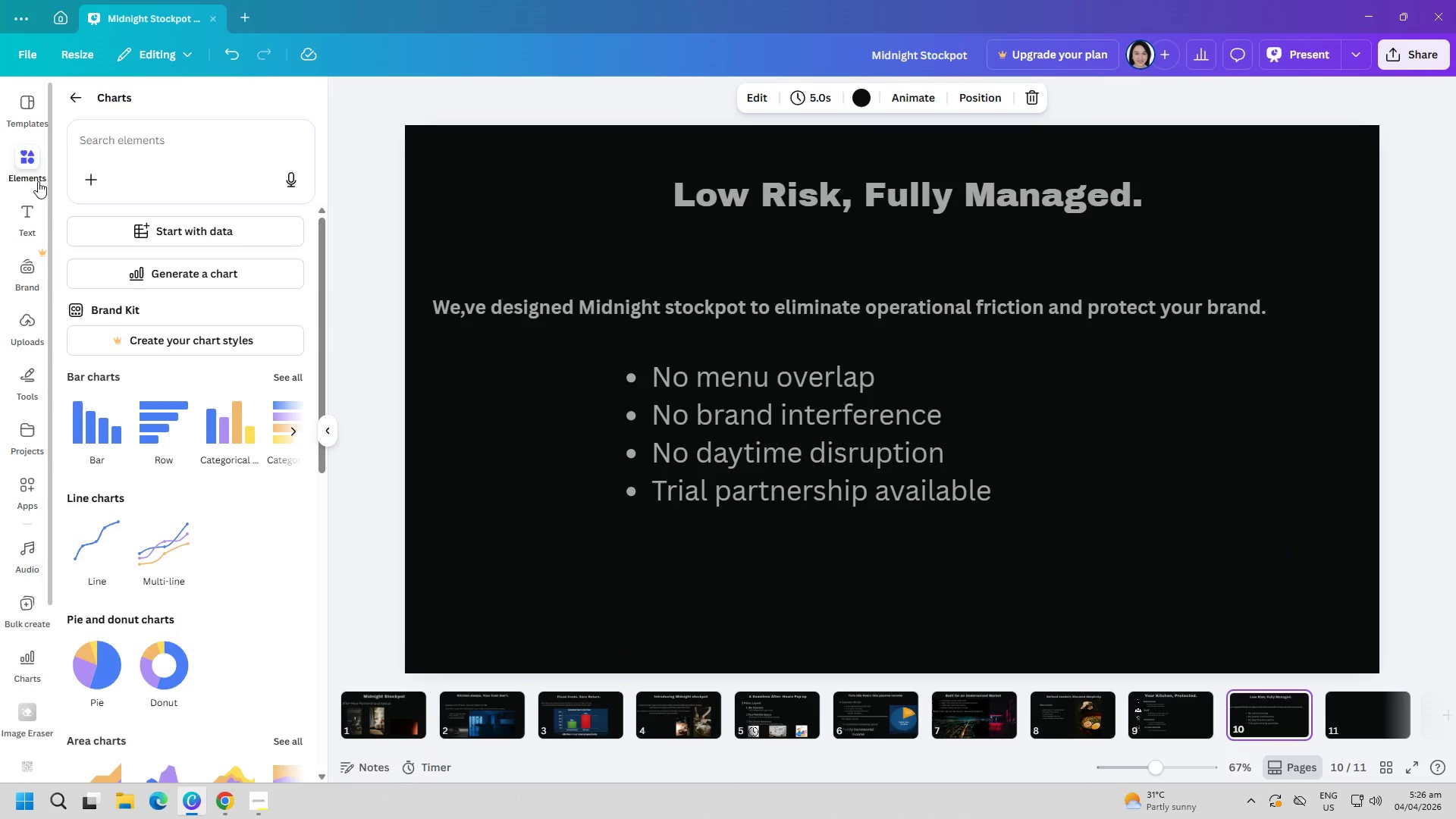 
left_click([22, 115])
 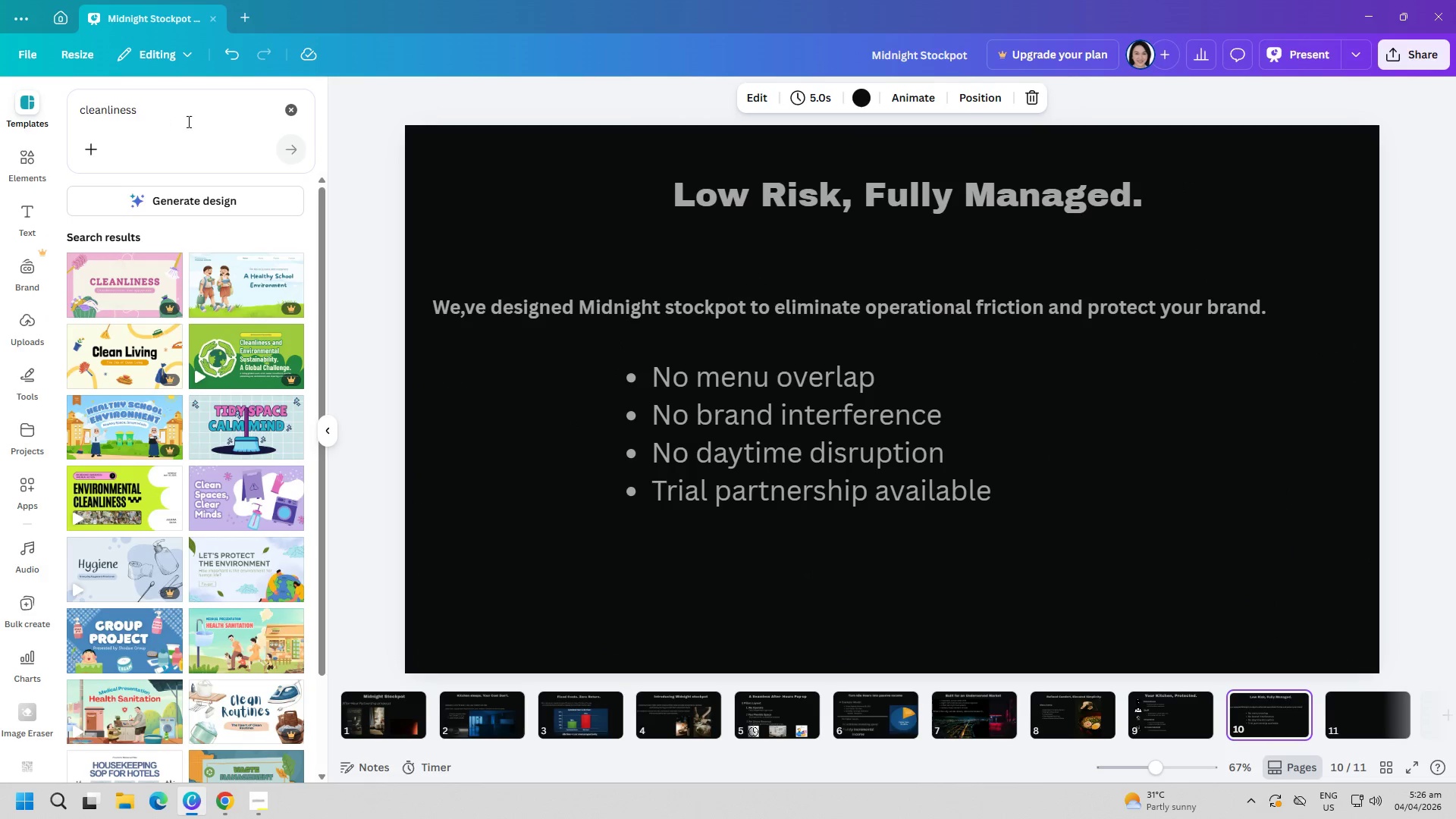 
left_click([290, 115])
 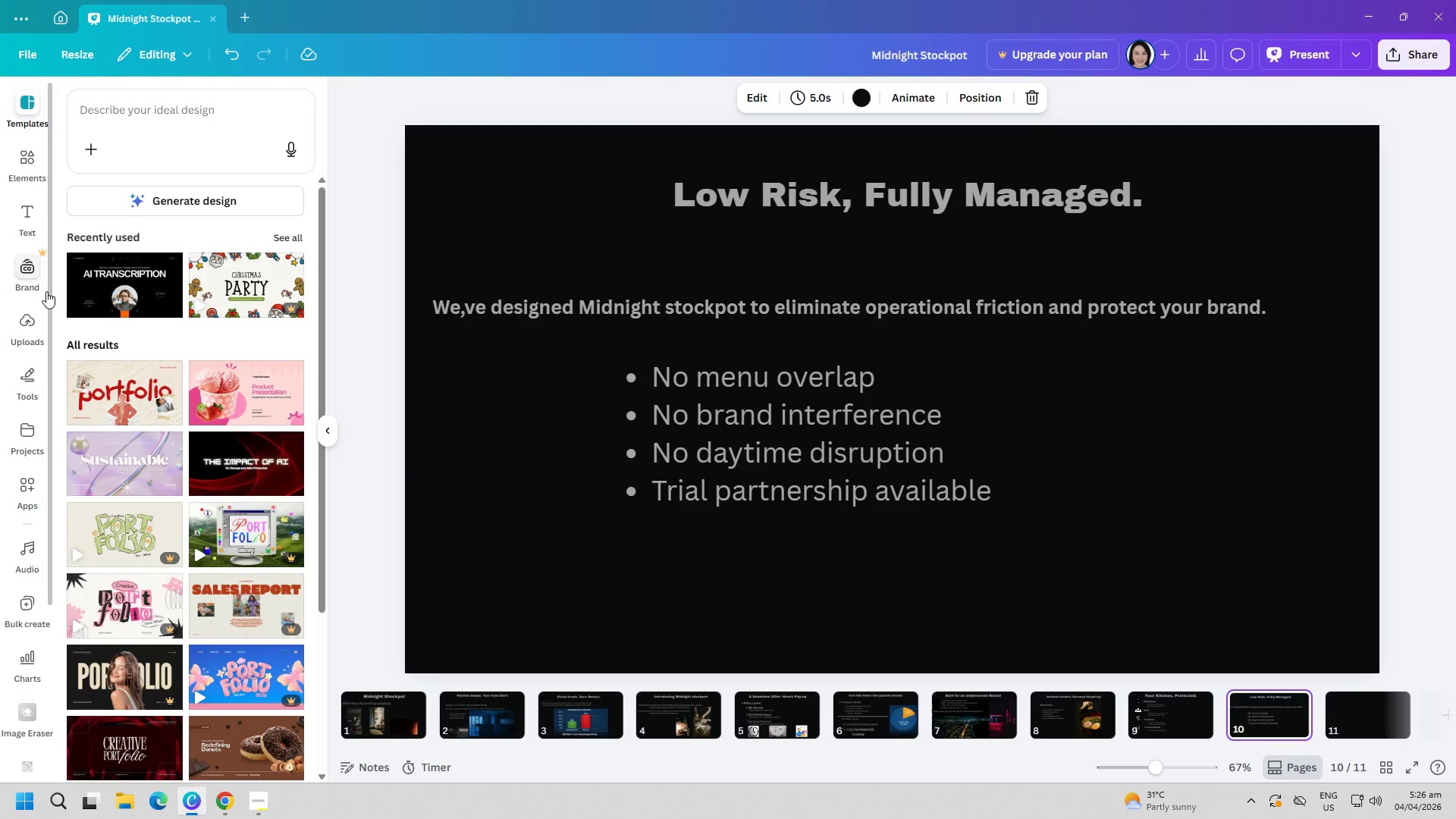 
left_click([228, 61])
 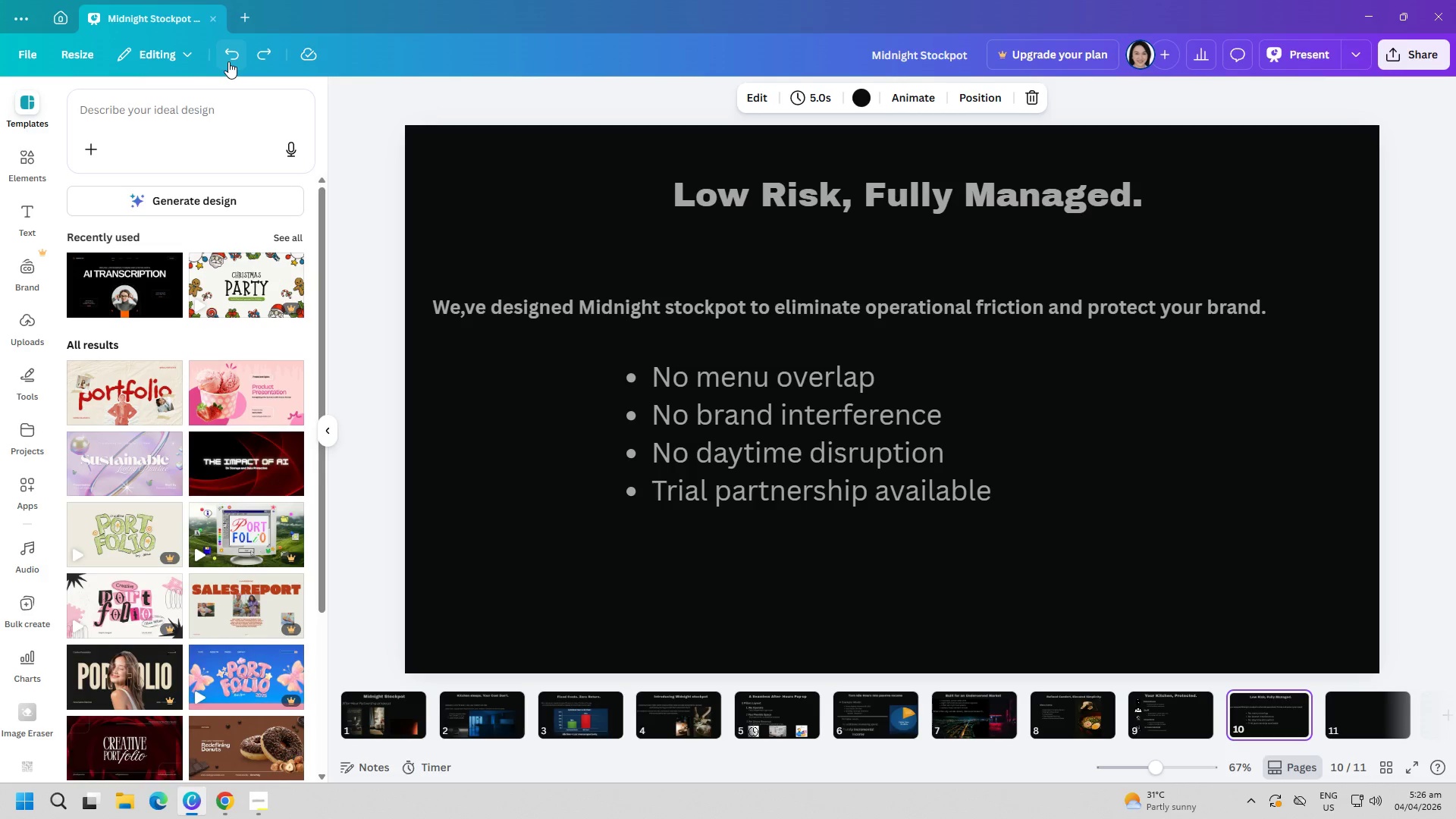 
left_click([228, 61])
 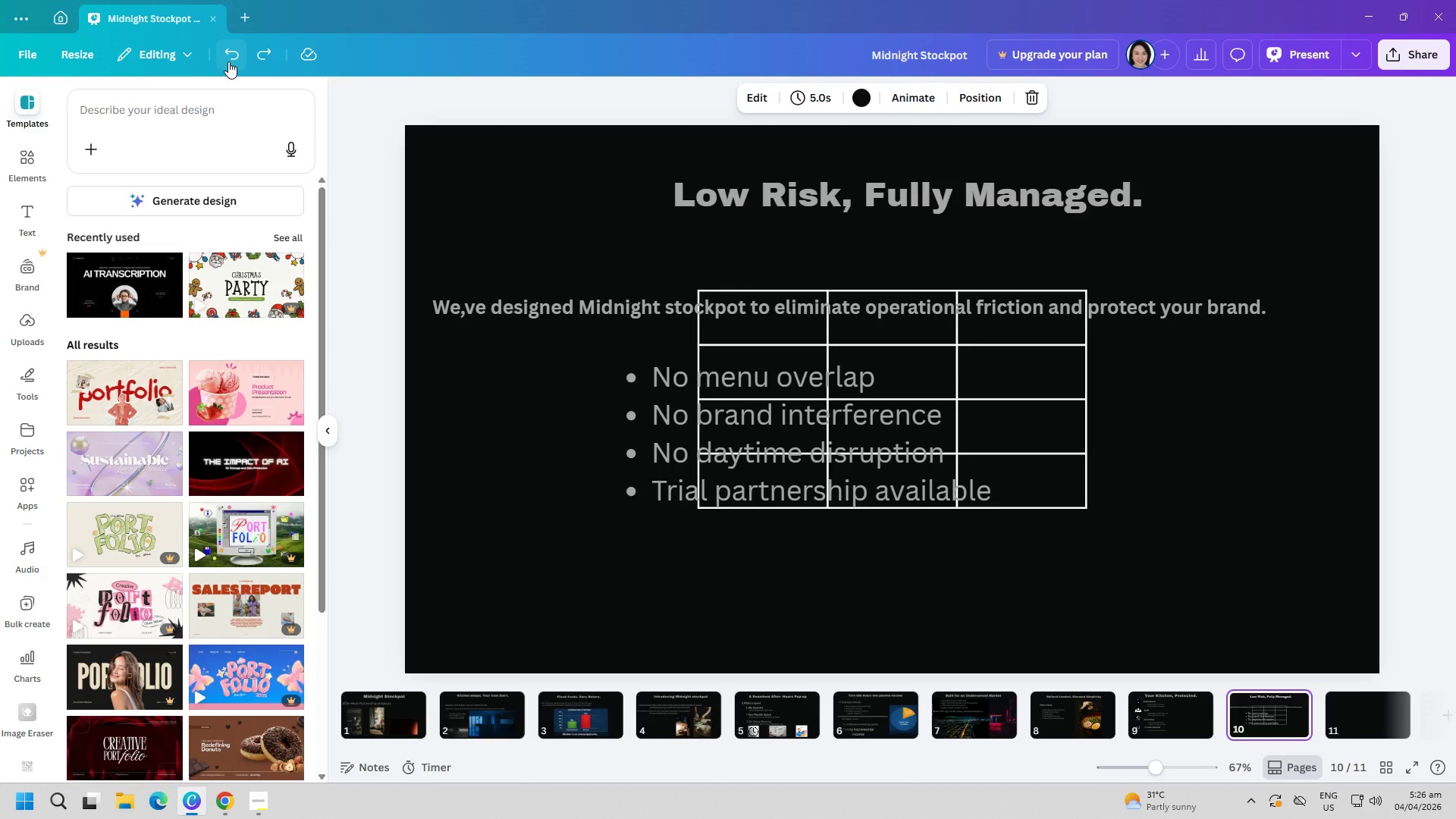 
left_click([228, 61])
 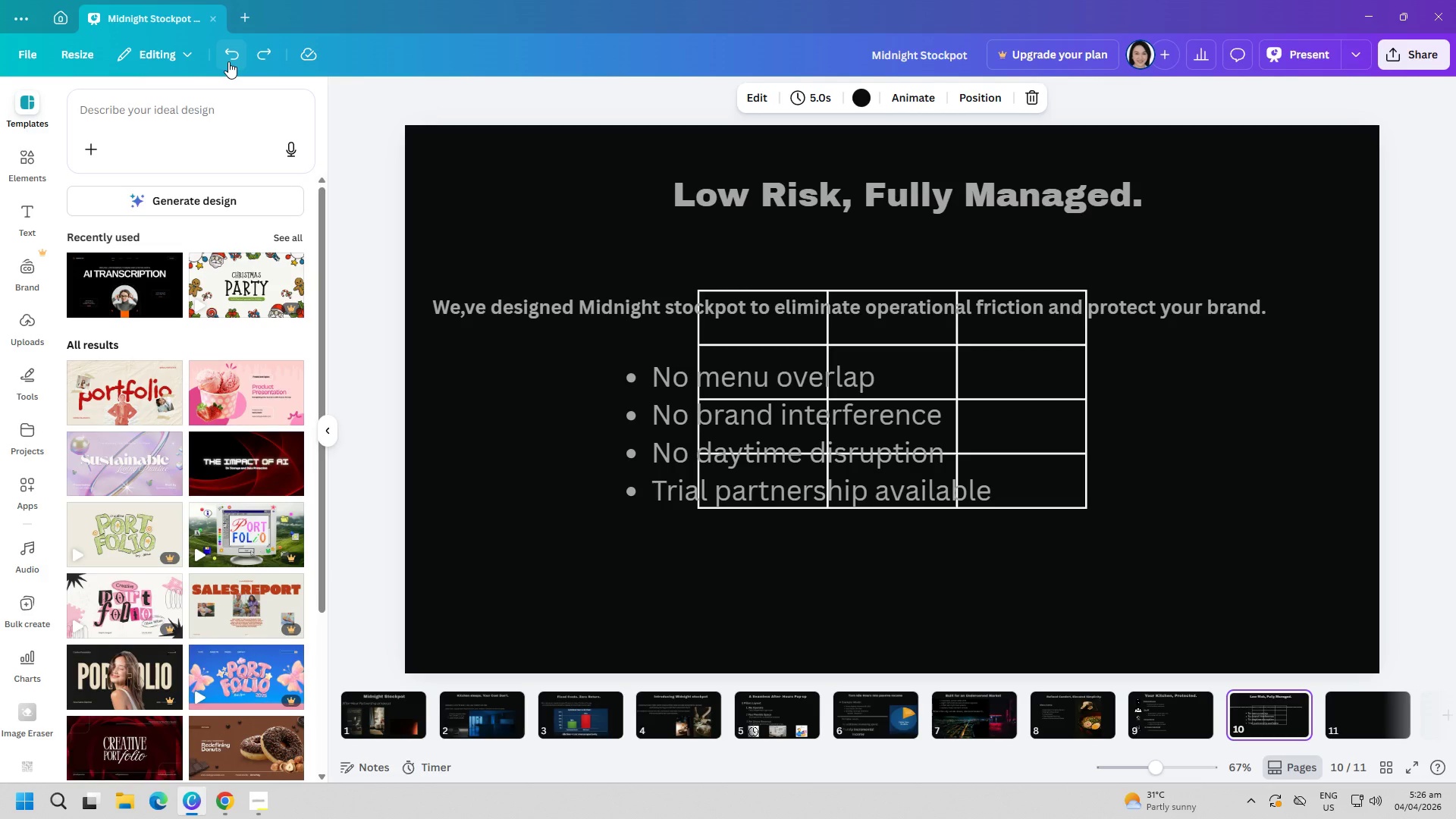 
left_click([228, 61])
 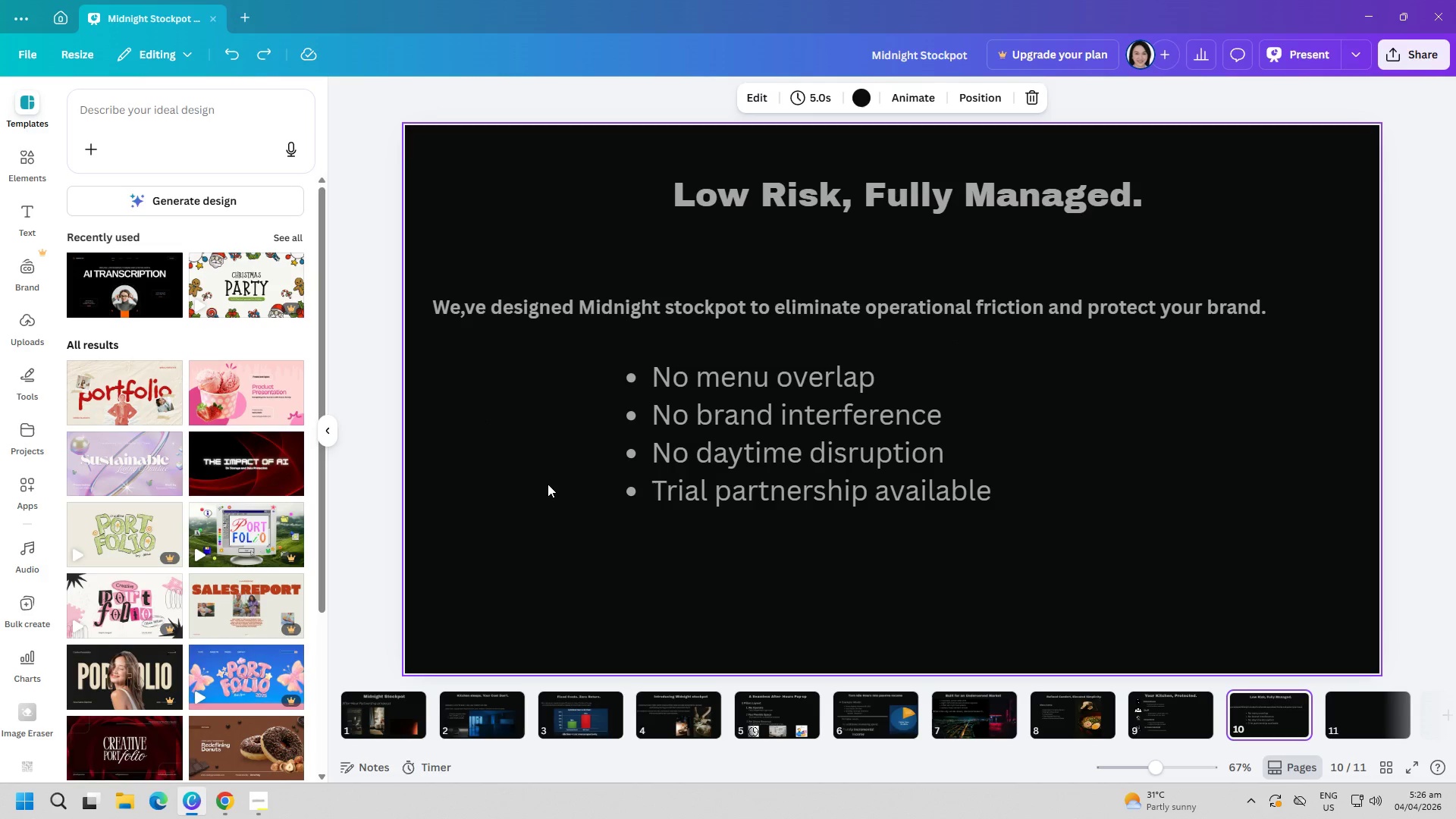 
left_click([549, 486])
 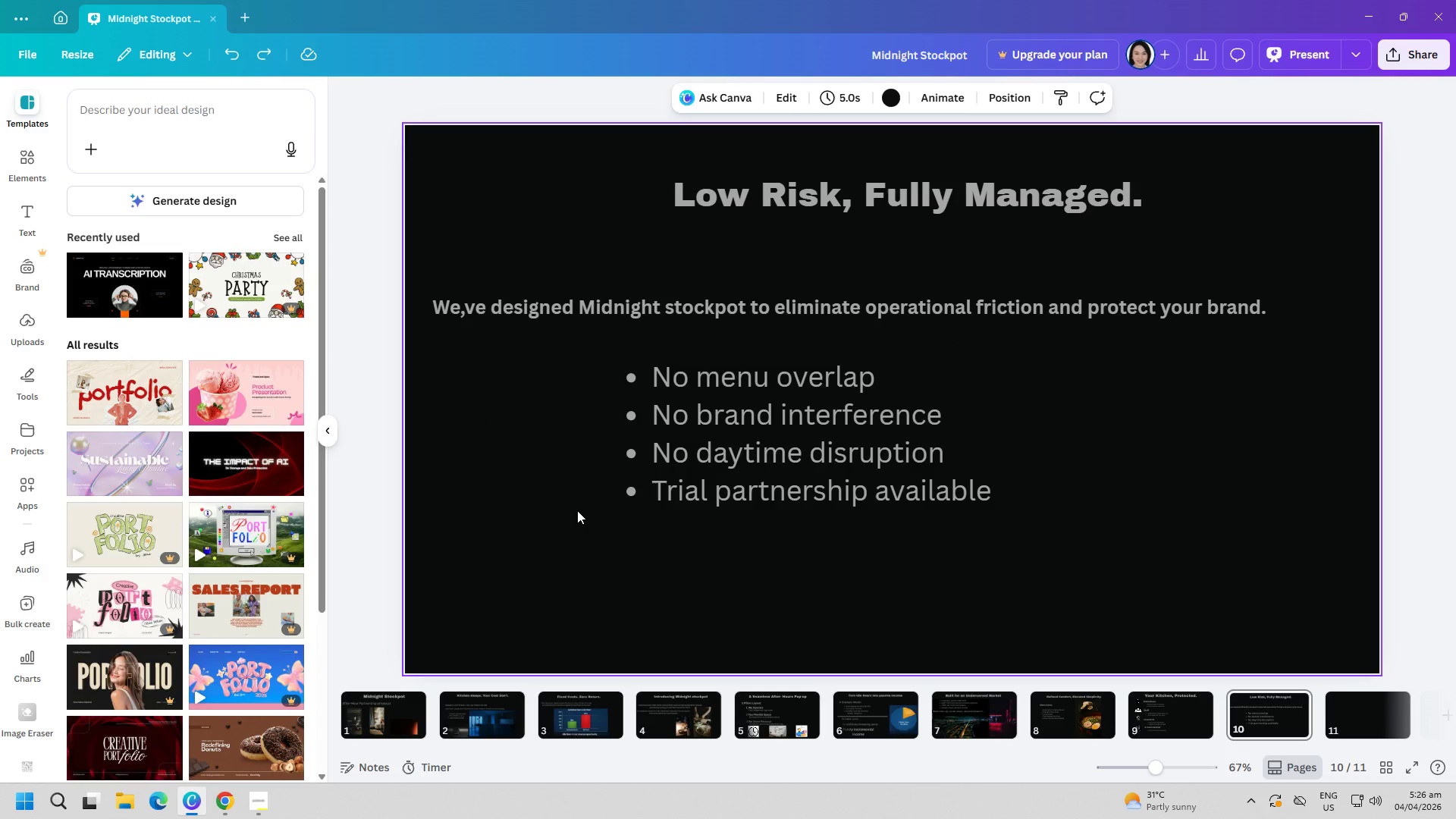 
left_click([781, 101])
 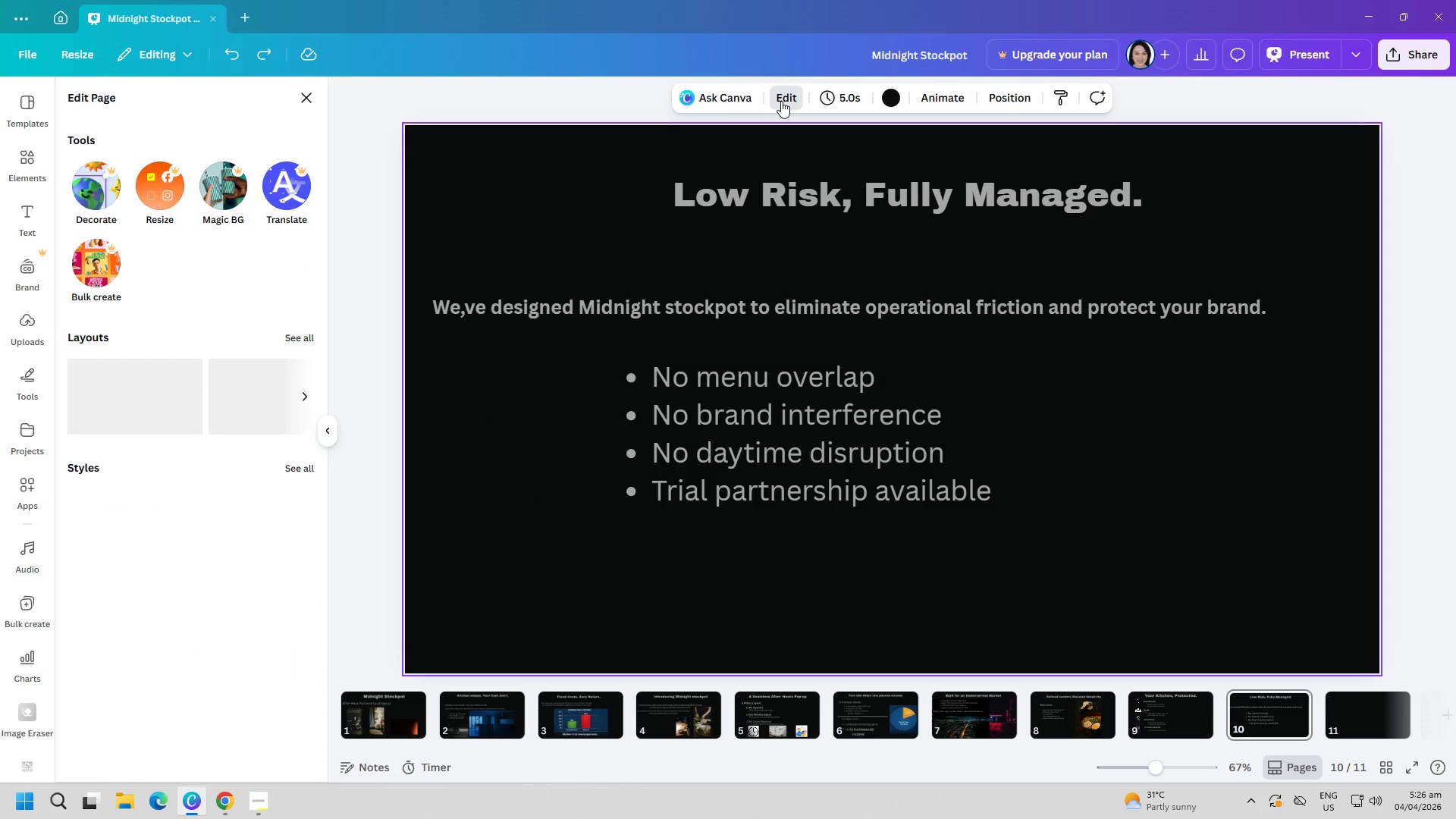 
left_click([781, 101])
 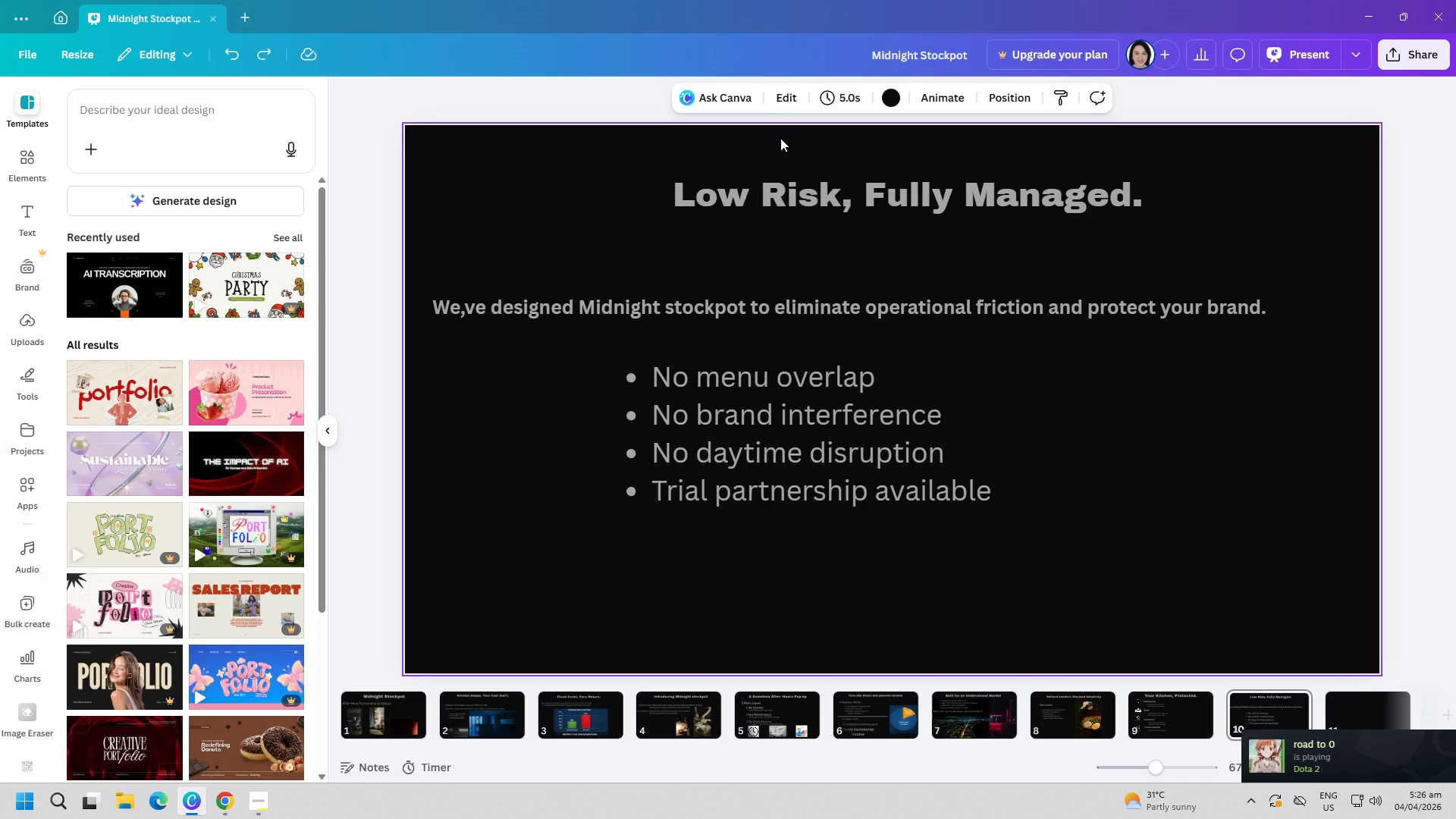 
mouse_move([27, 152])
 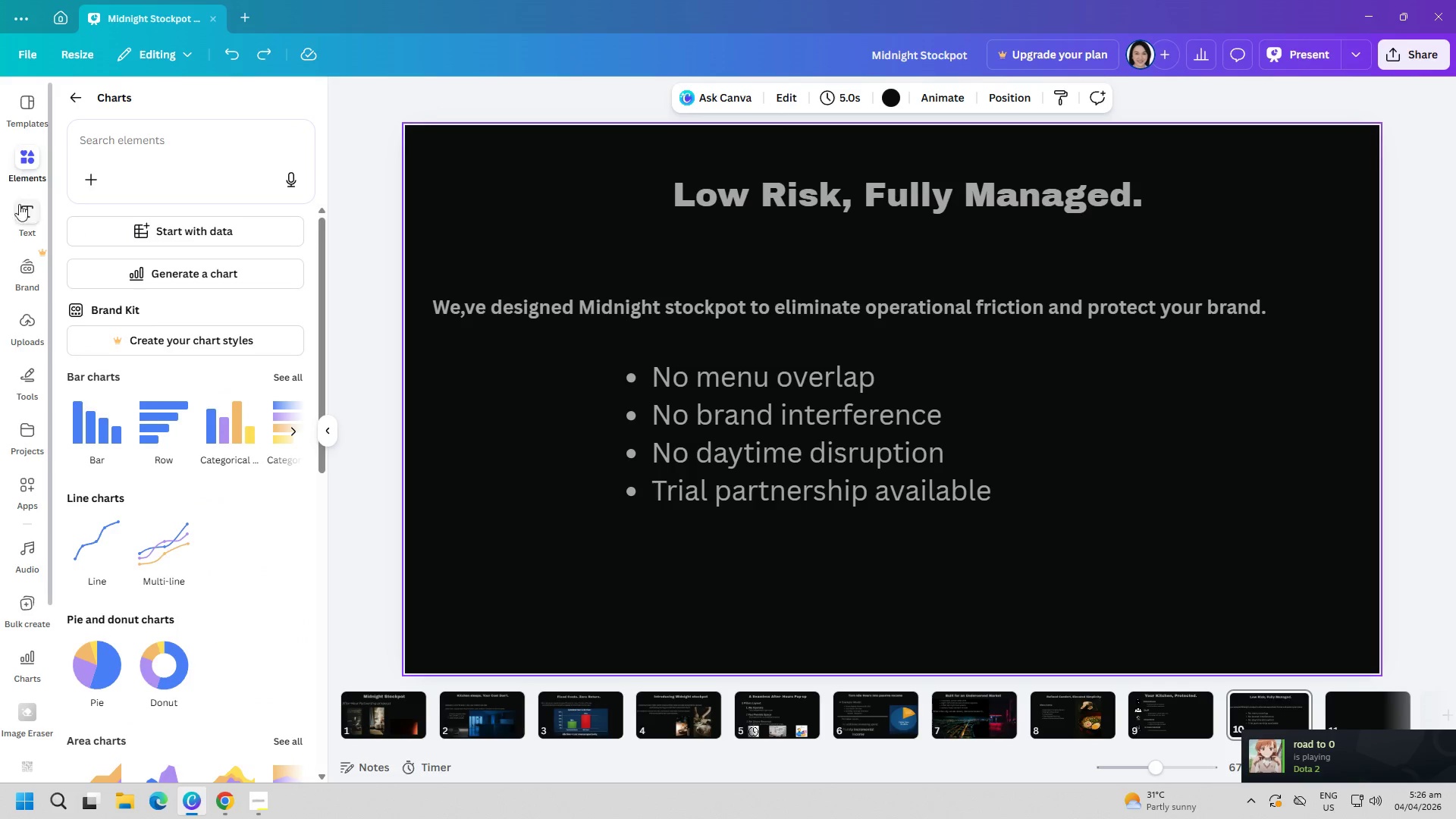 
mouse_move([17, 220])
 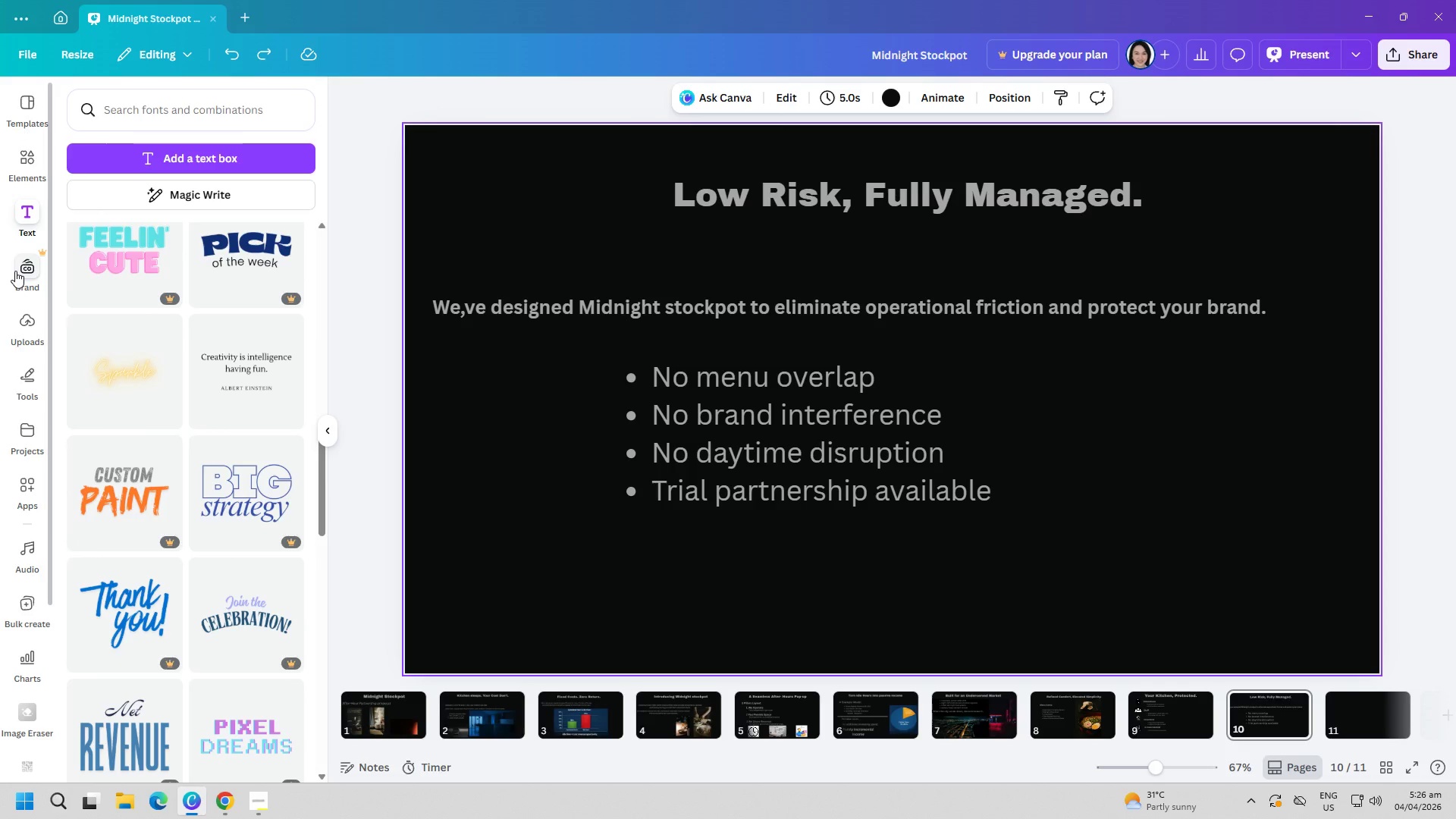 
left_click([15, 271])
 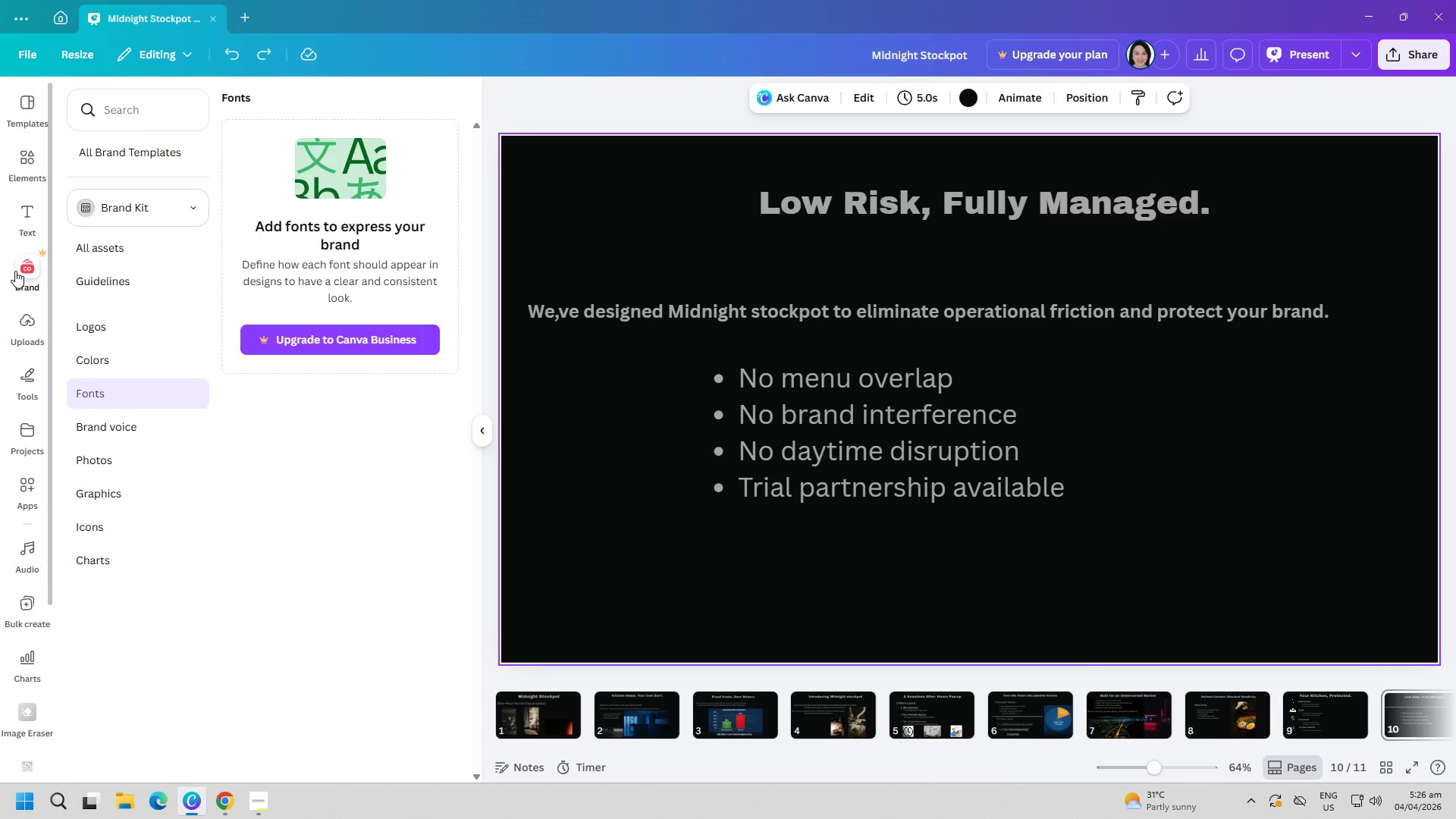 
left_click([15, 271])
 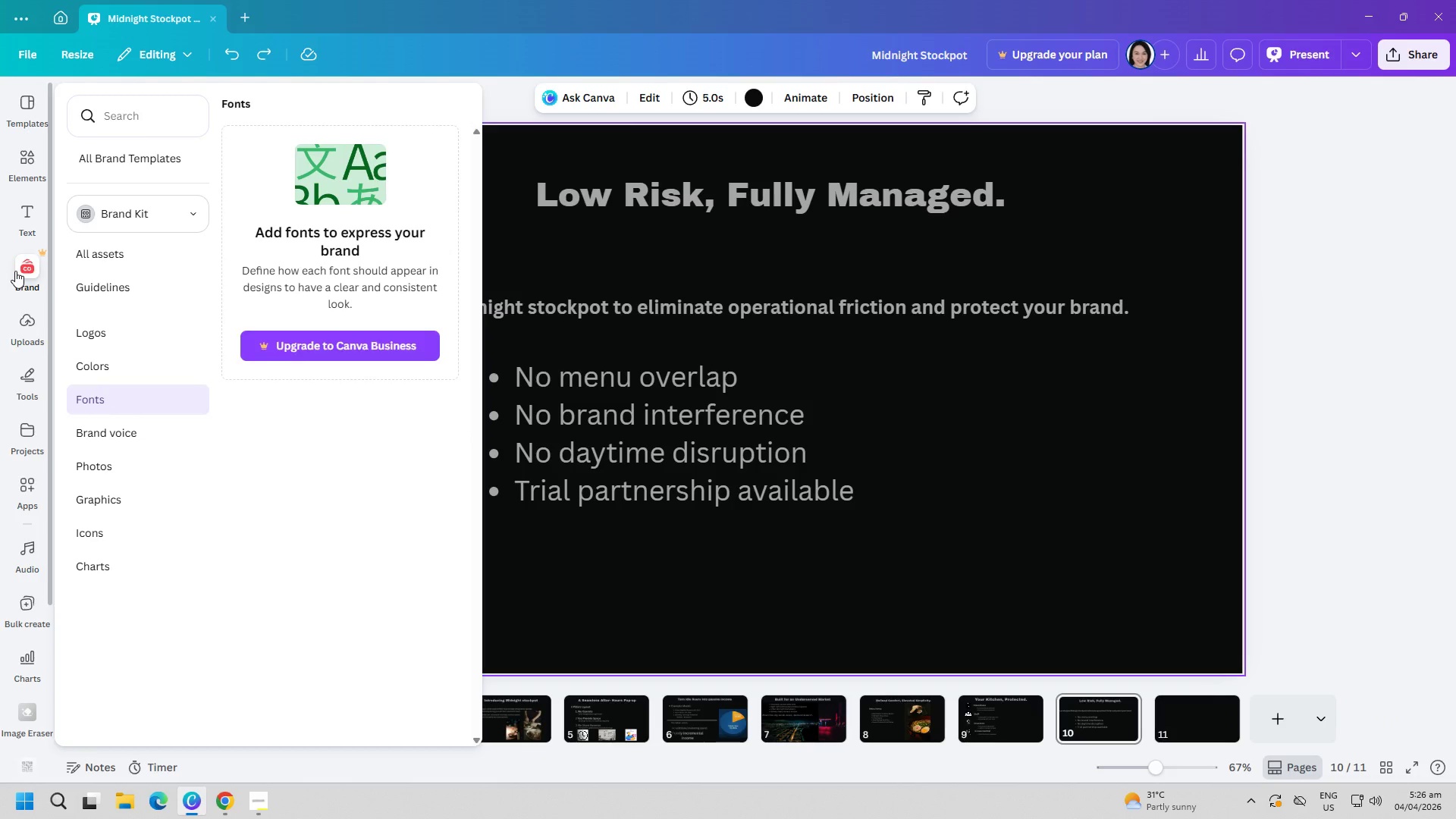 
left_click([15, 271])
 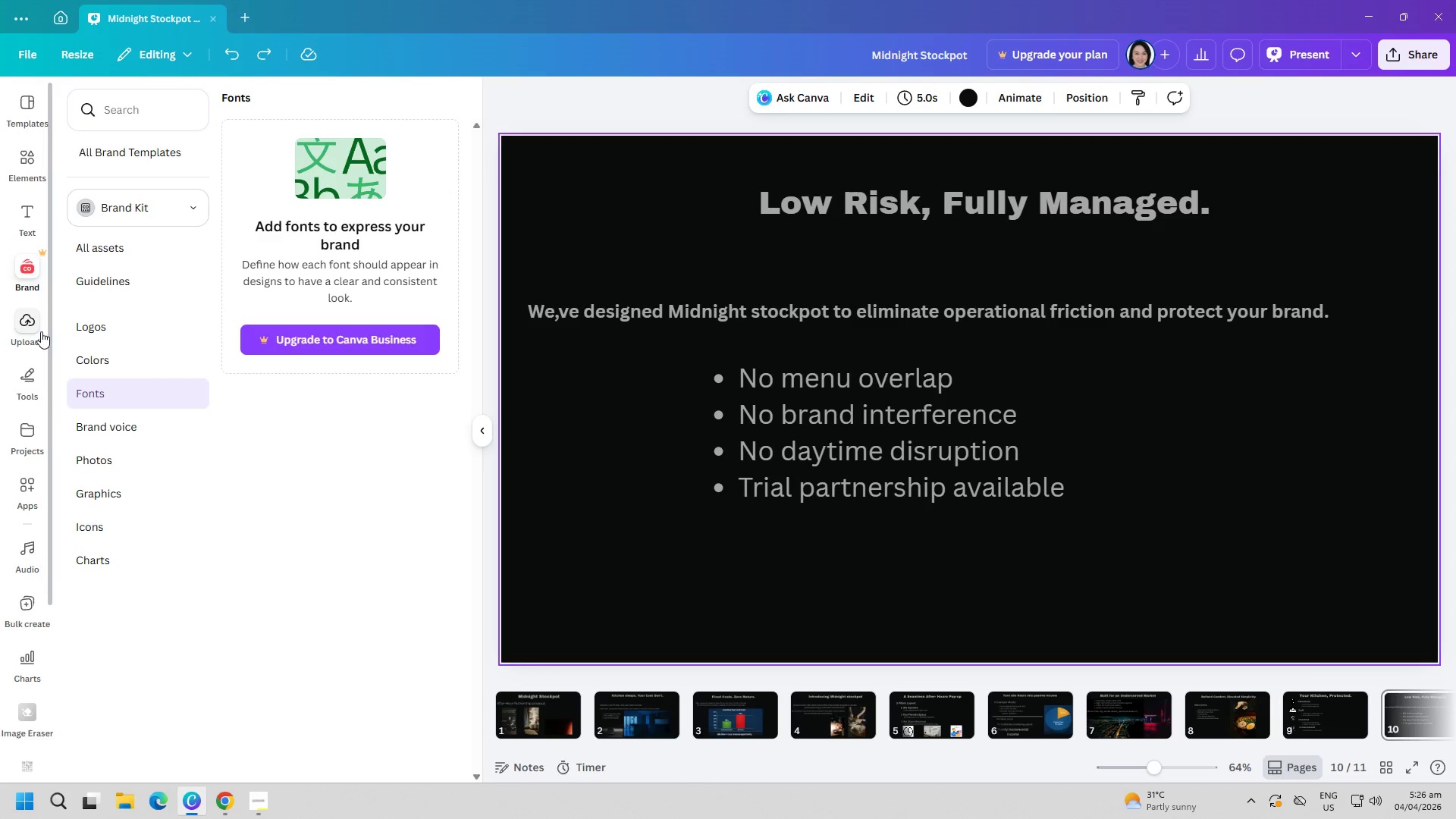 
wait(5.76)
 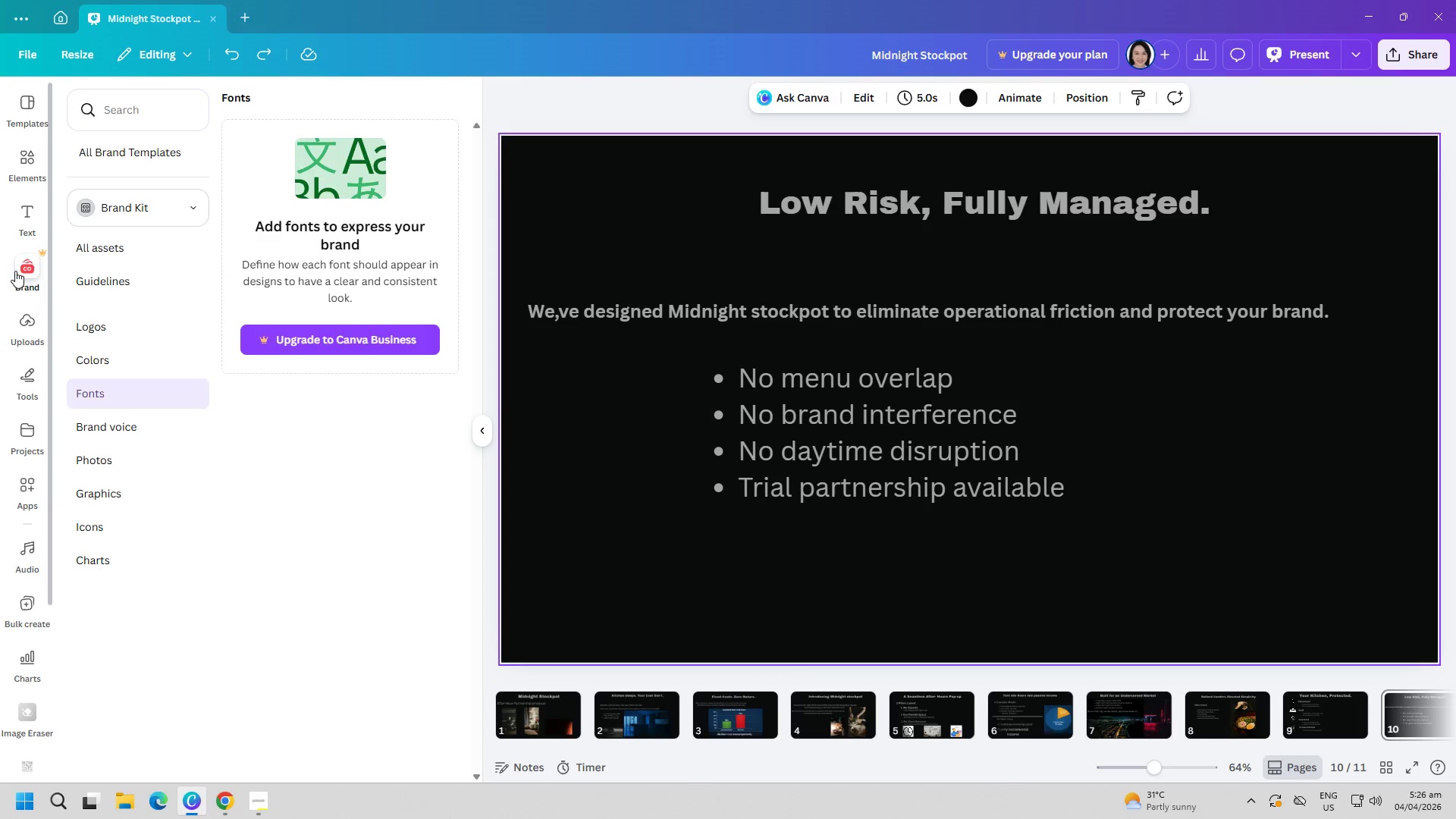 
left_click([29, 331])
 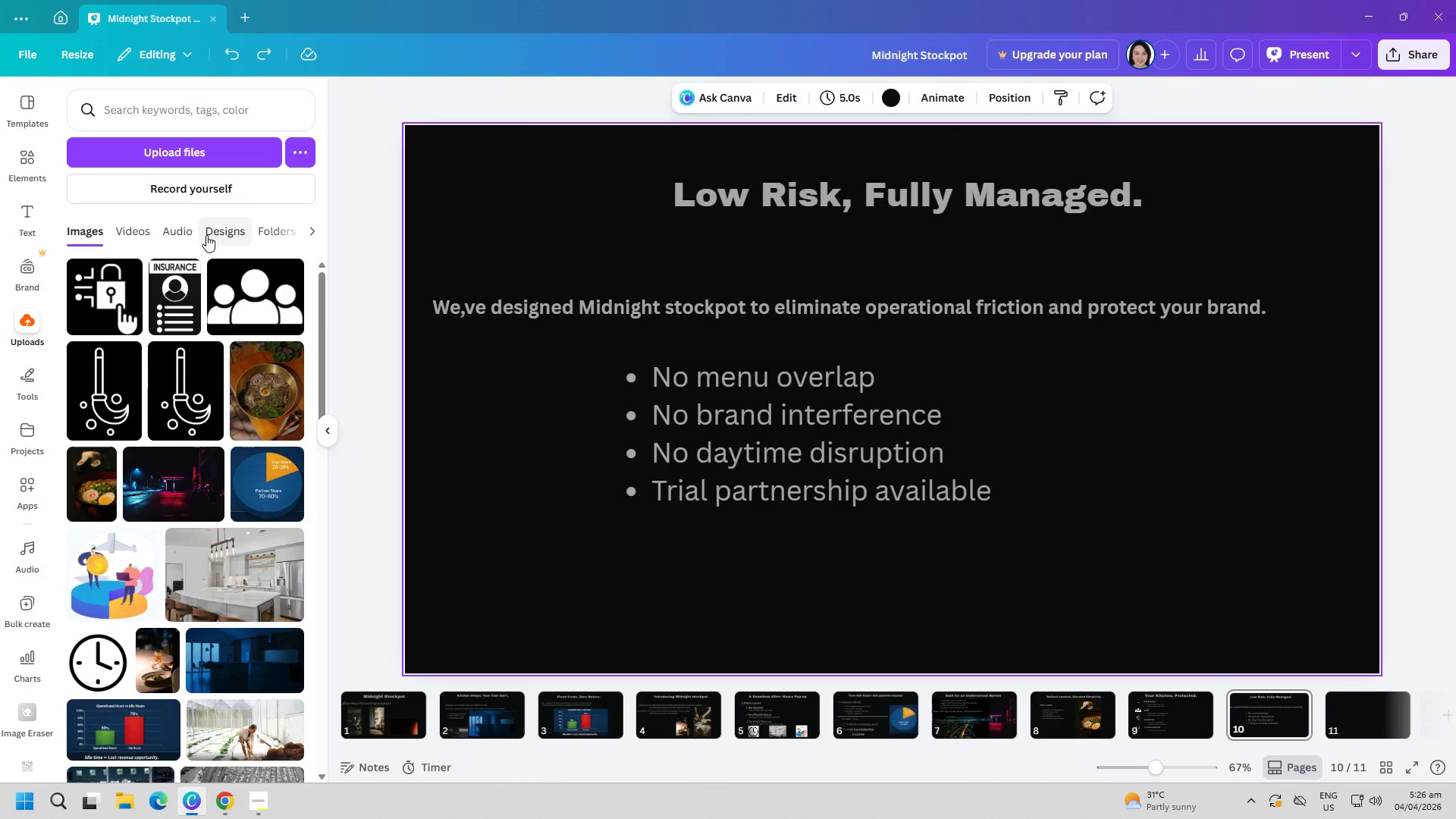 
left_click([206, 235])
 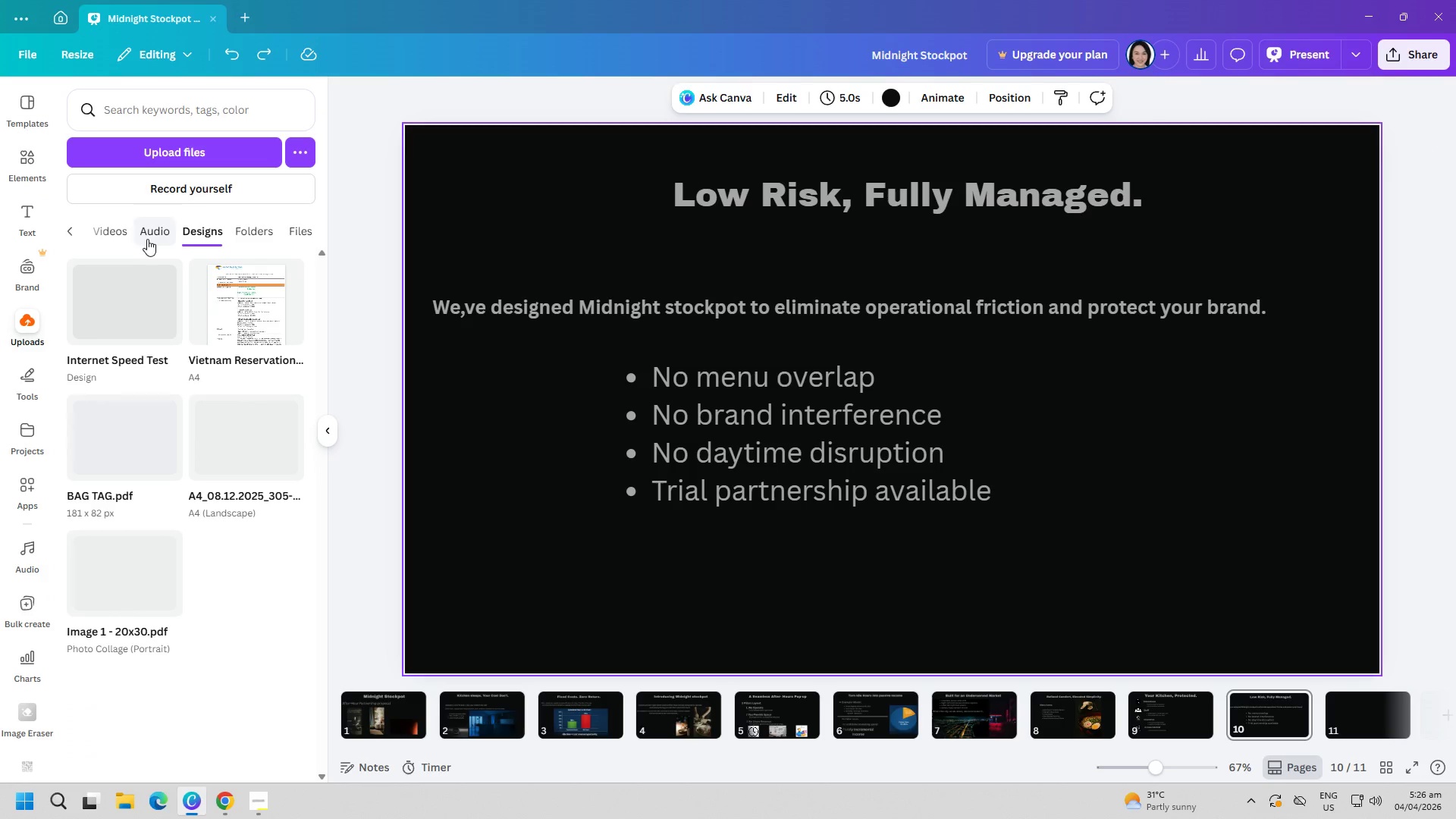 
left_click([146, 237])
 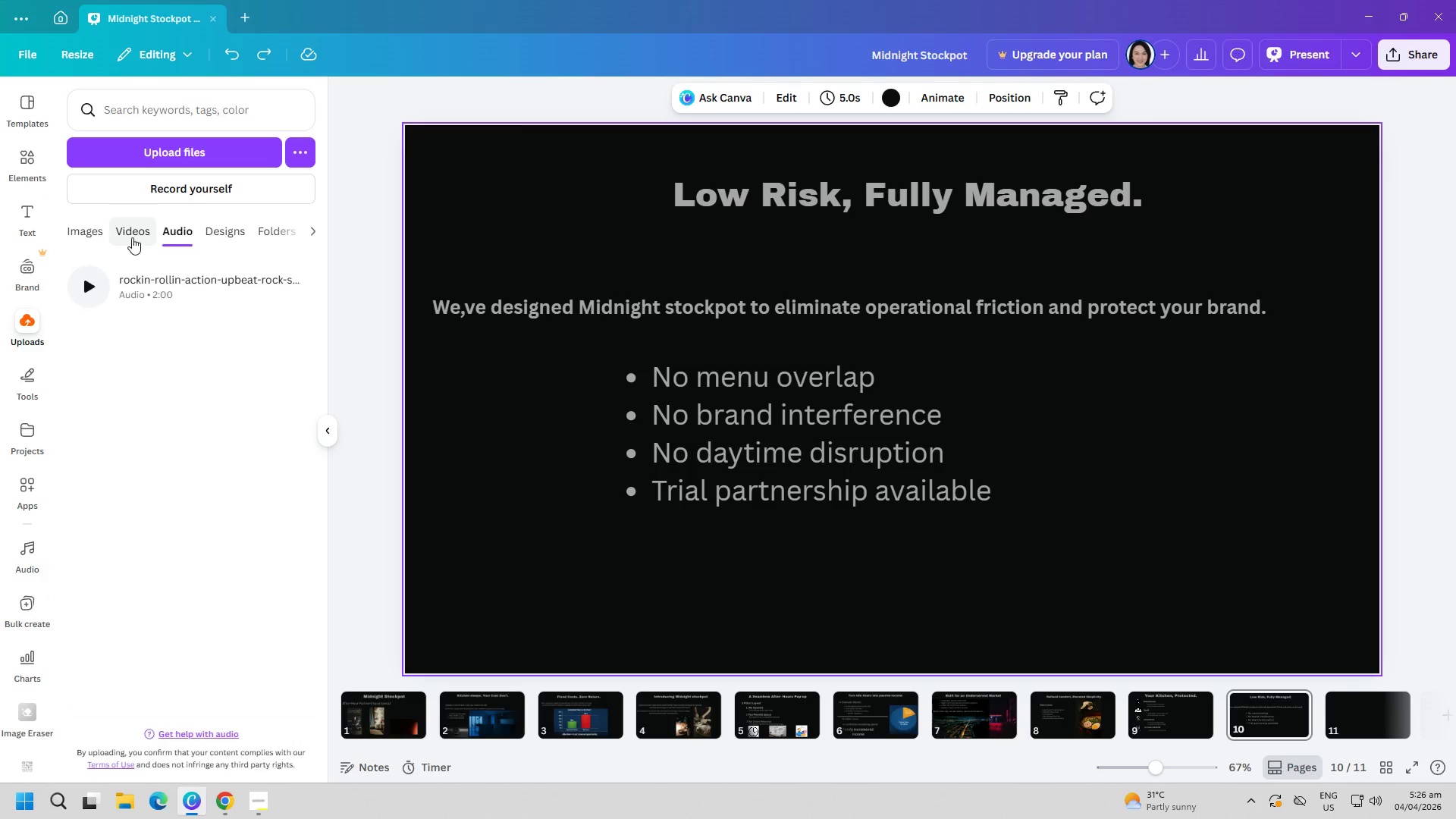 
left_click([125, 236])
 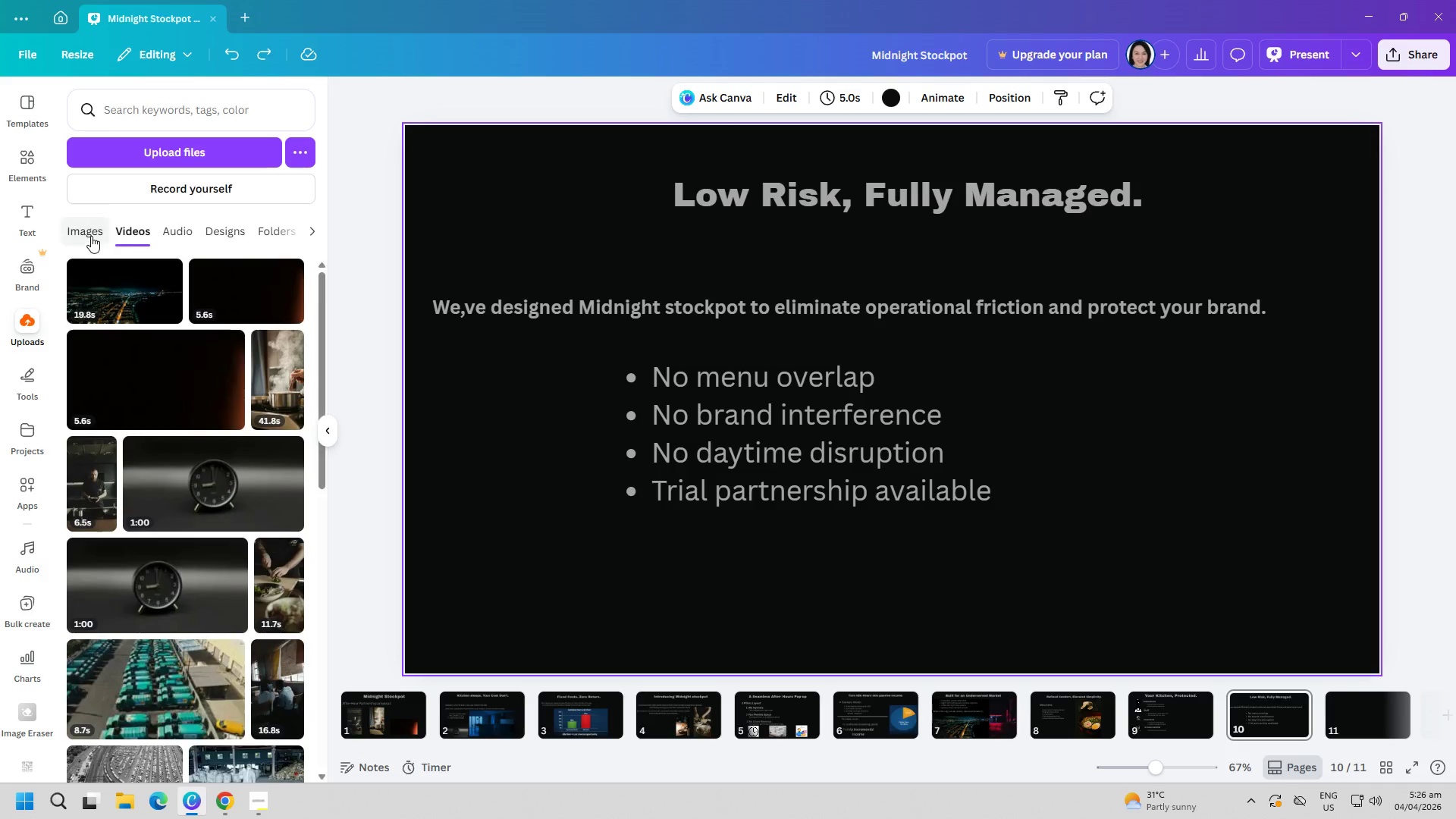 
left_click([91, 236])
 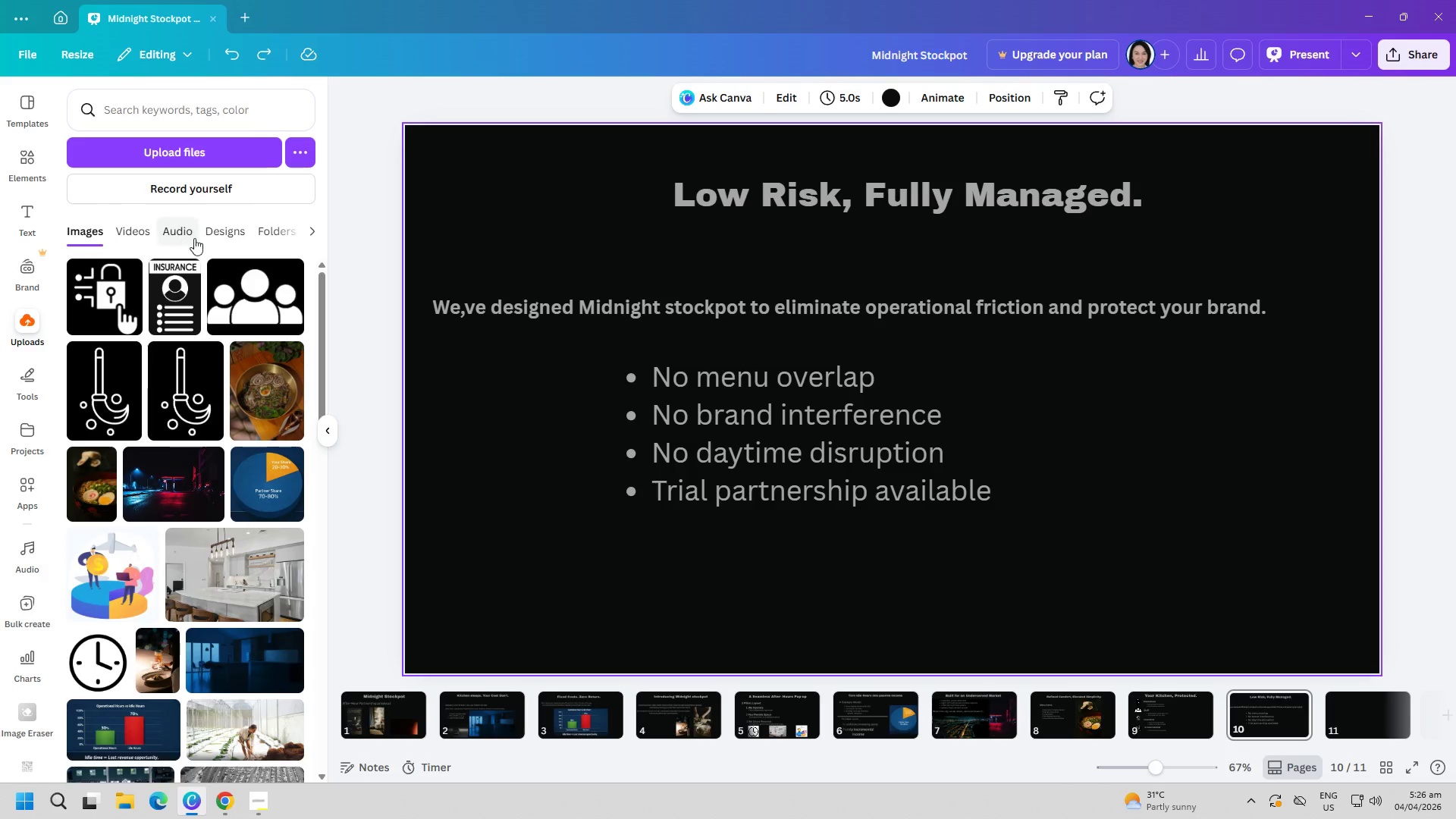 
left_click([230, 234])
 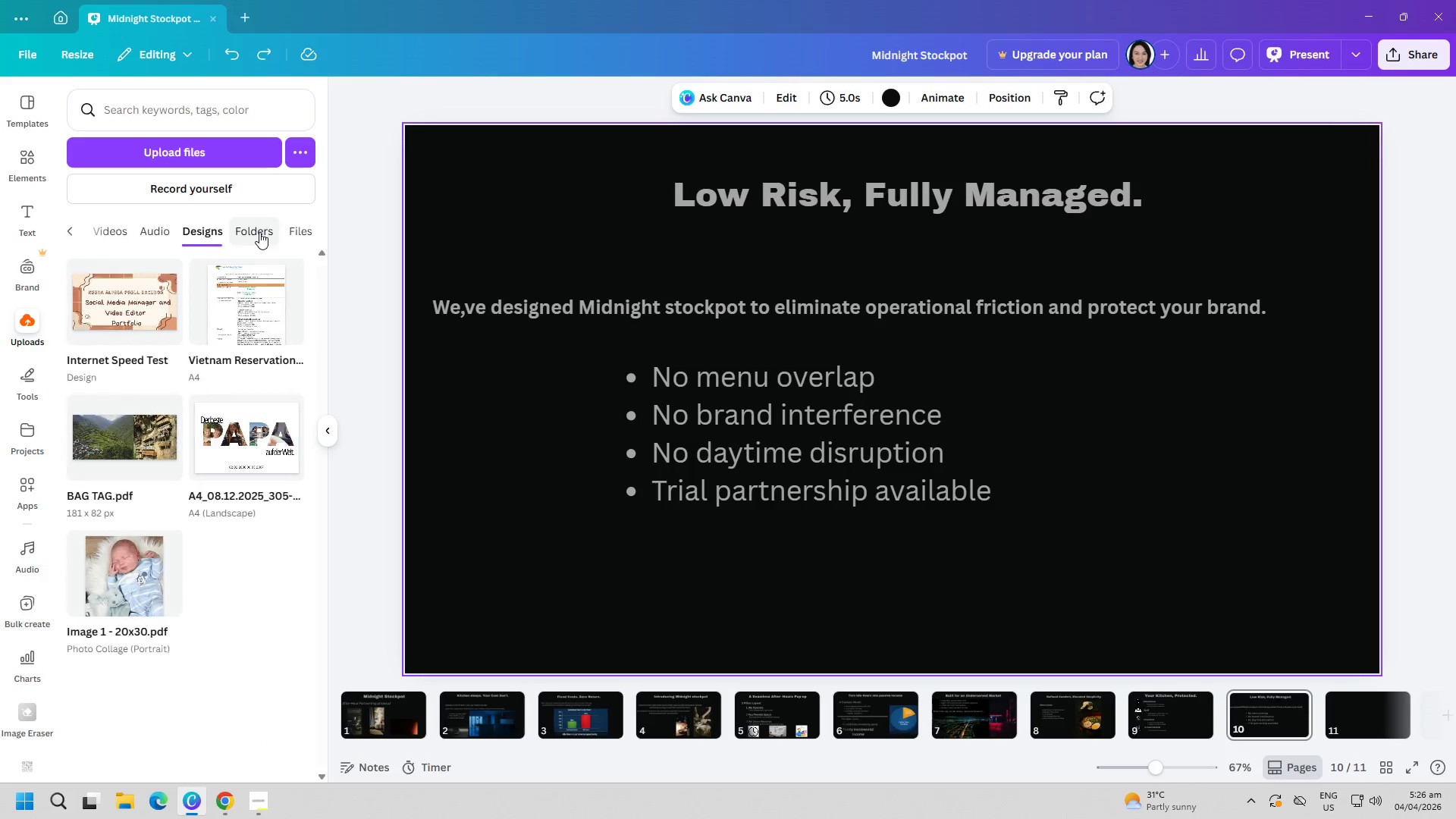 
left_click([259, 232])
 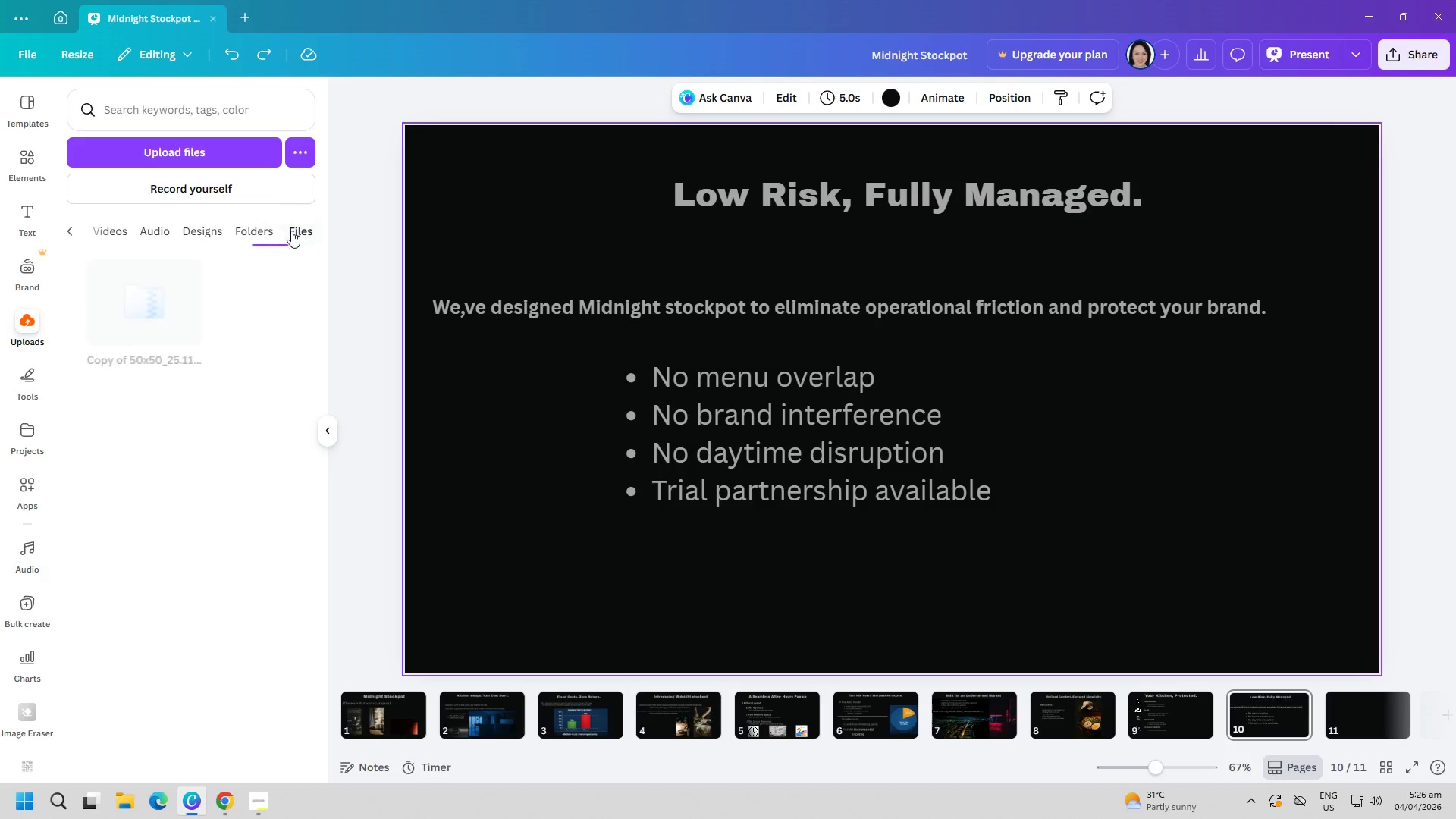 
double_click([246, 231])
 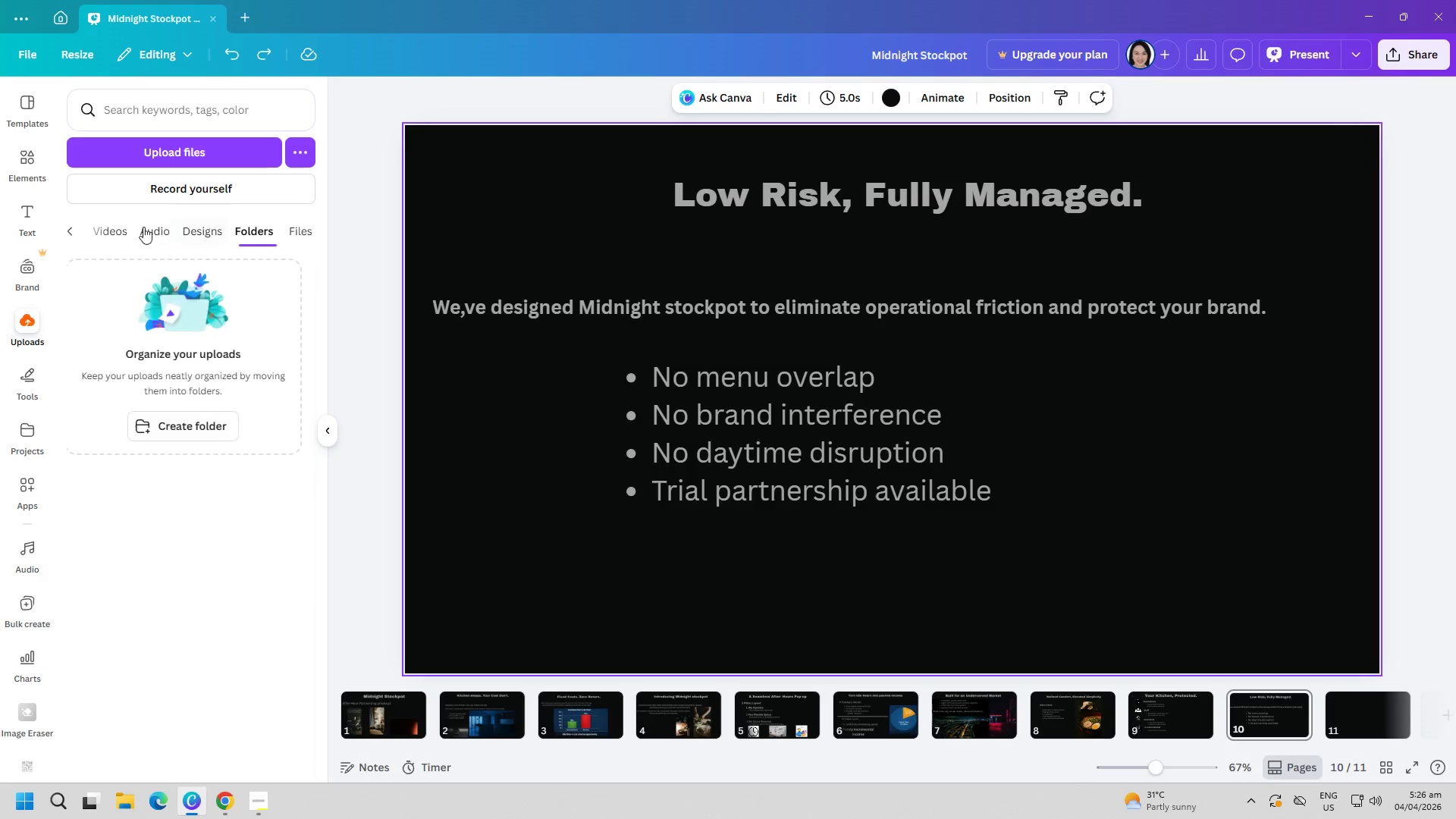 
triple_click([128, 227])
 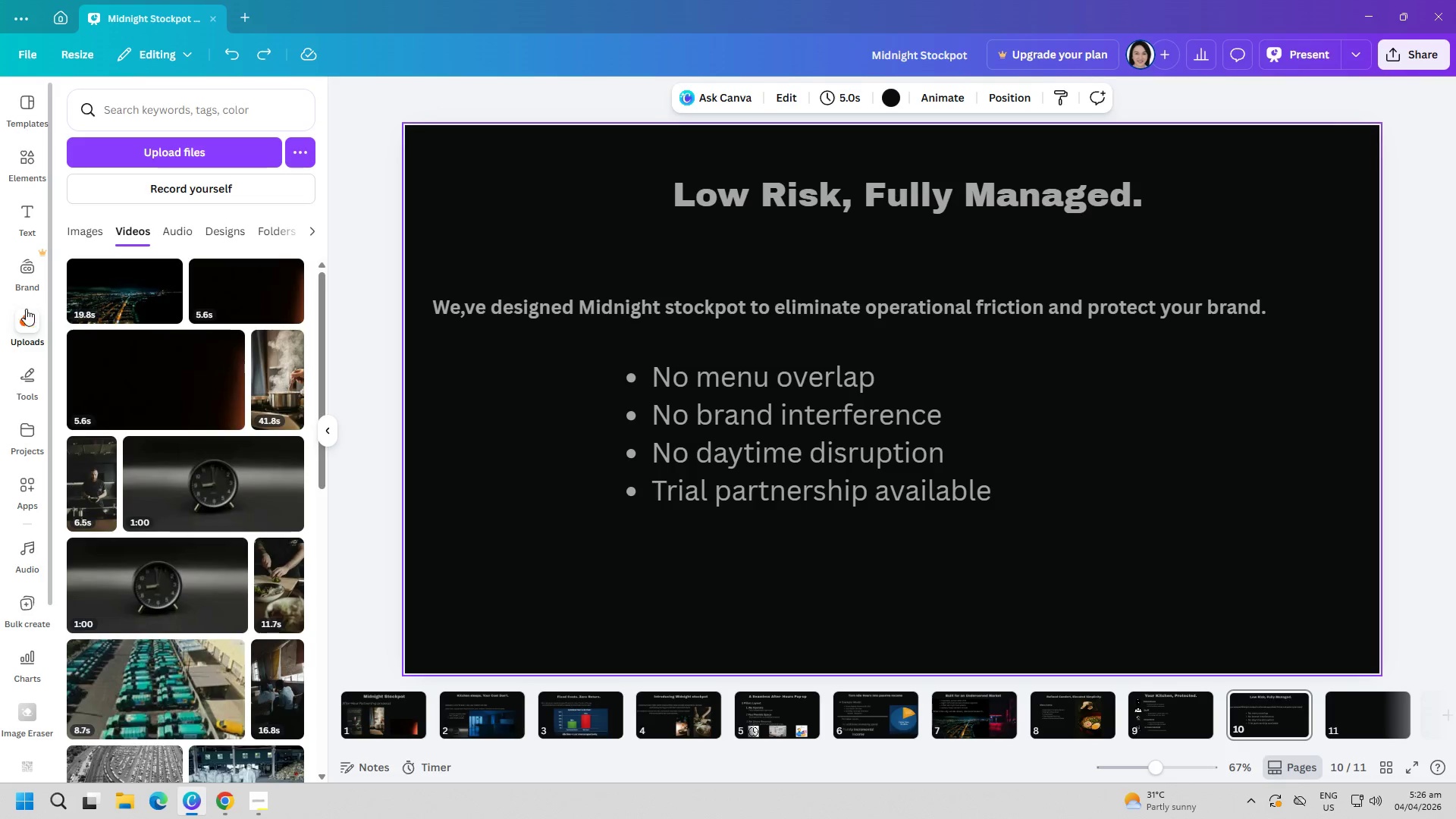 
left_click([30, 329])
 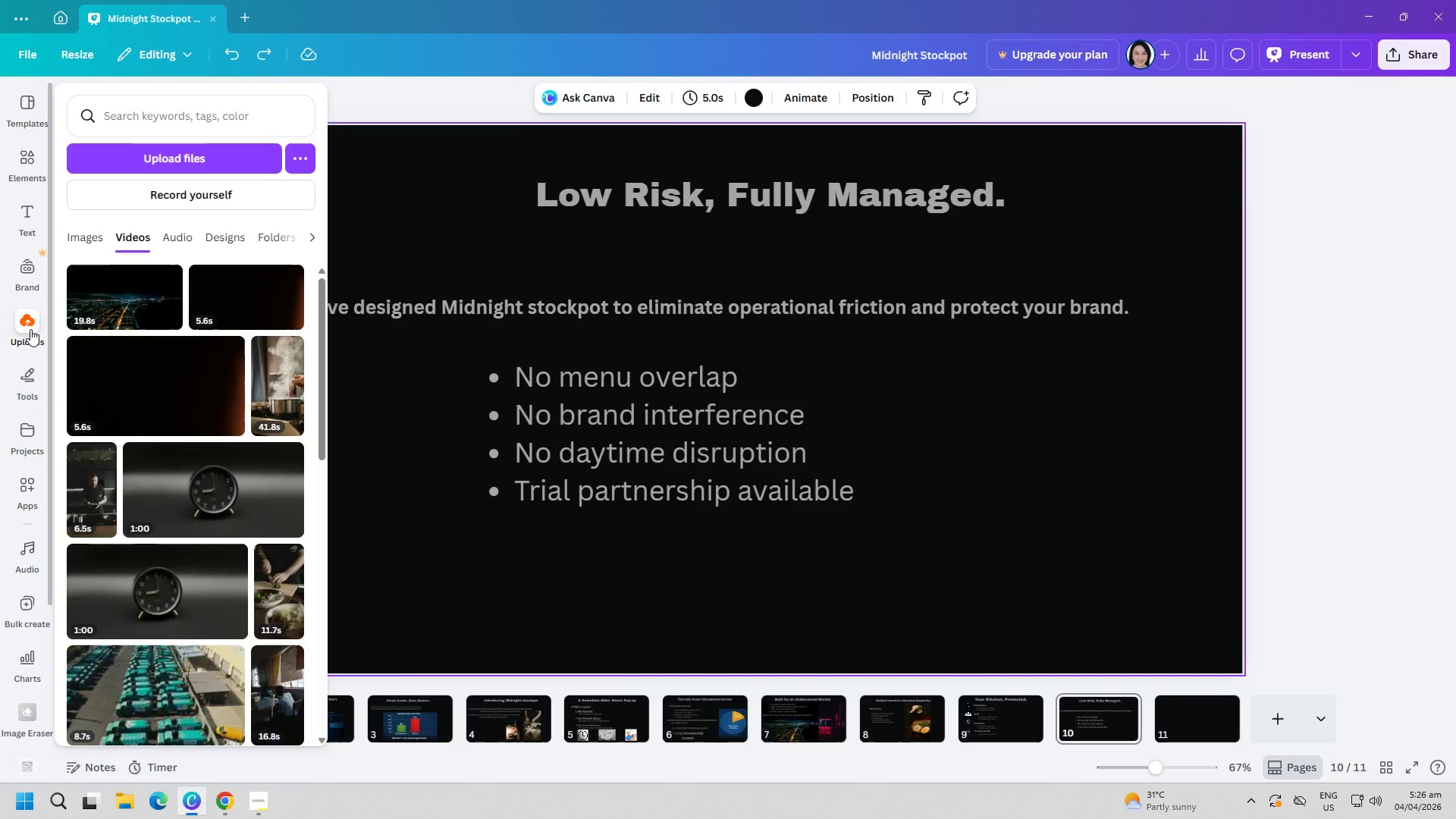 
left_click([30, 329])
 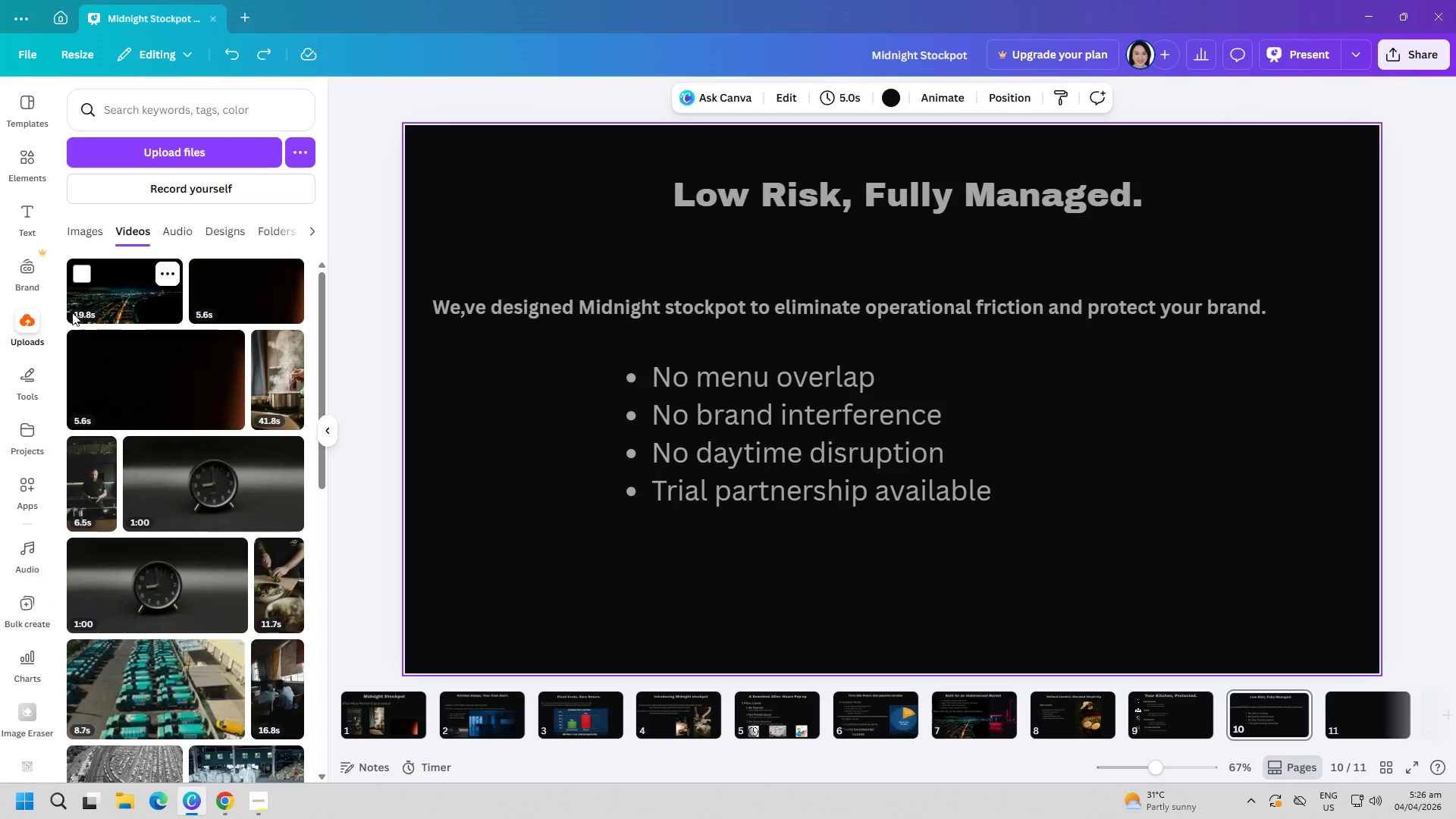 
left_click([30, 277])
 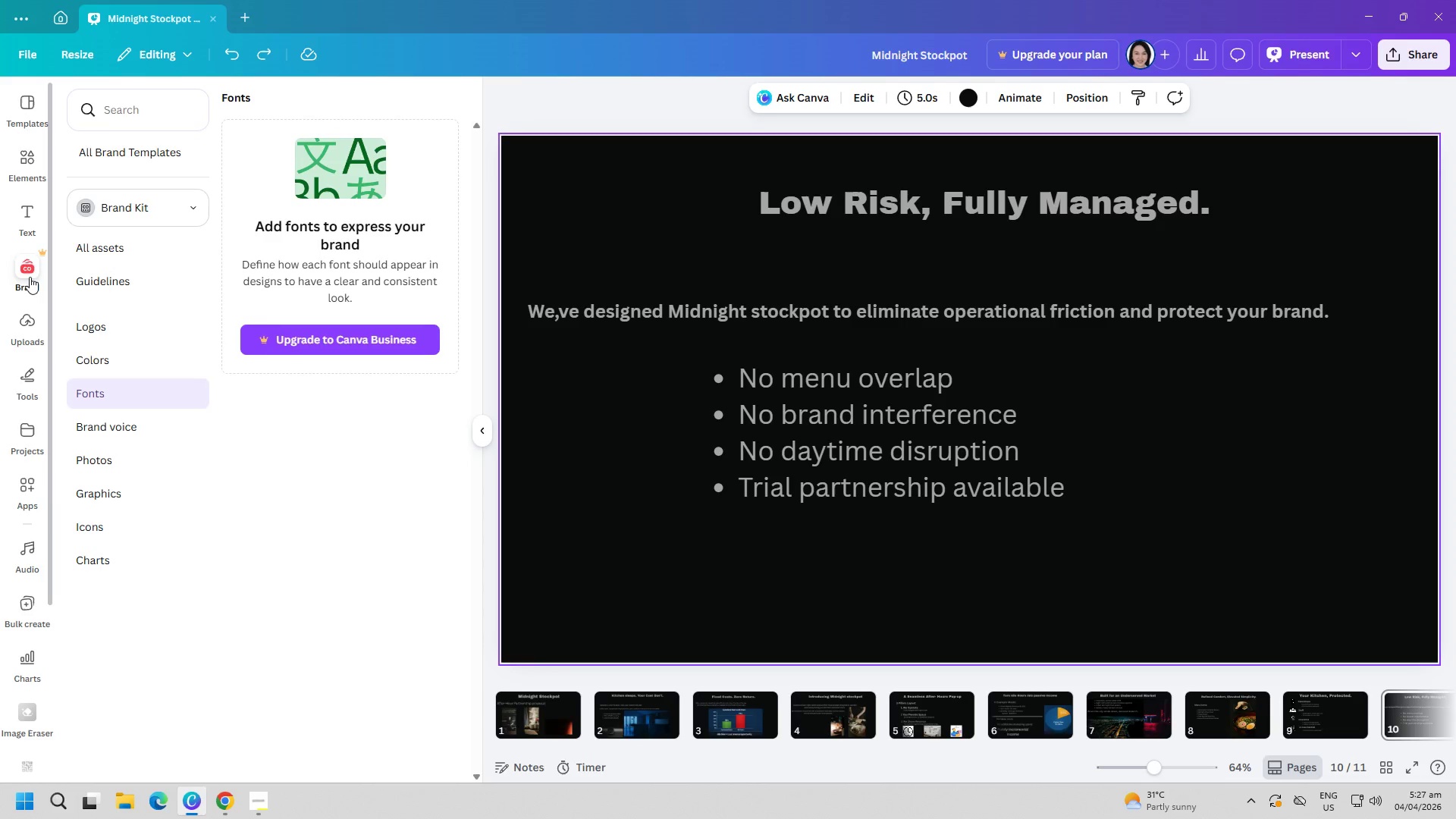 
mouse_move([42, 234])
 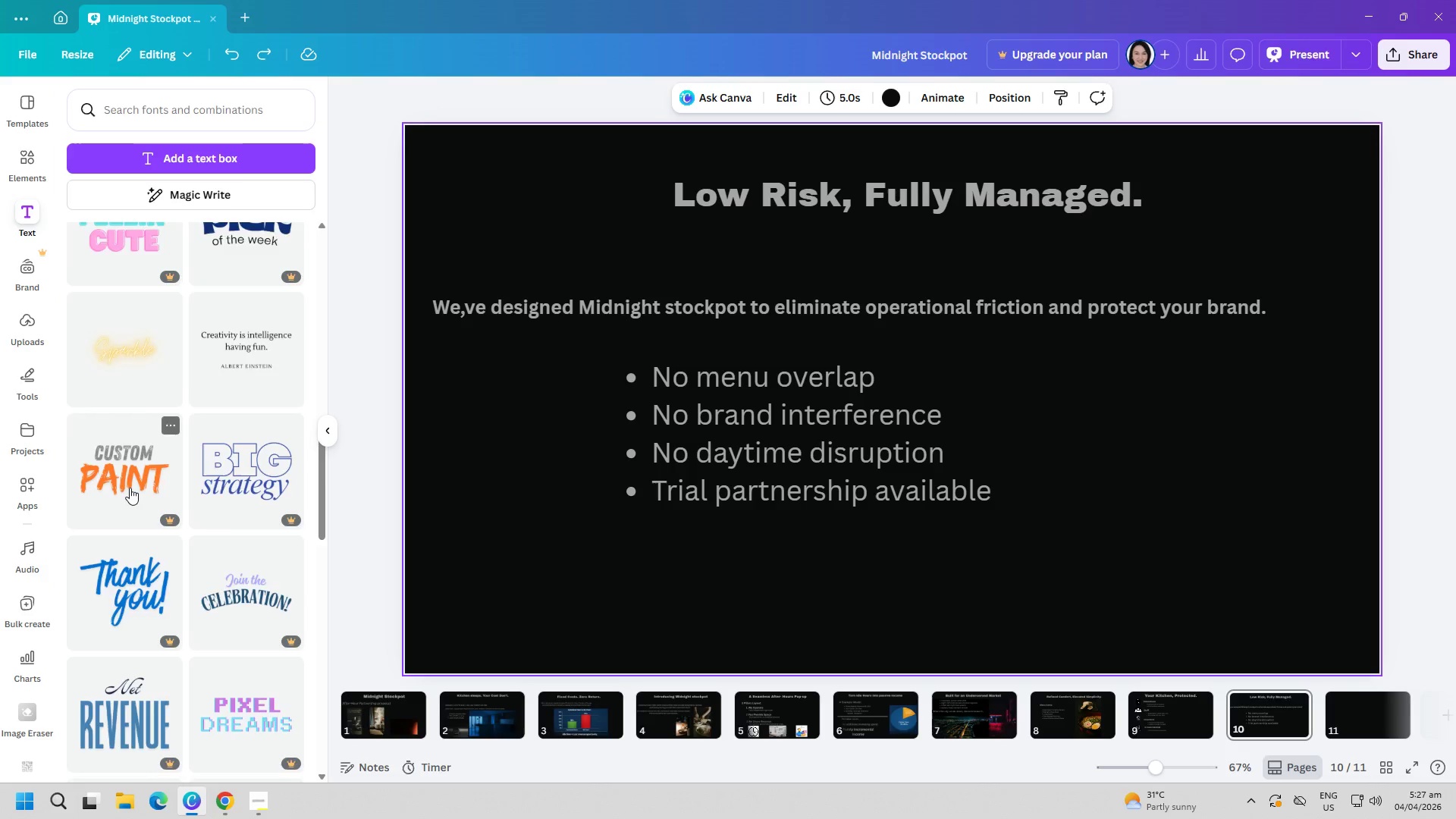 
scroll: coordinate [143, 472], scroll_direction: down, amount: 9.0
 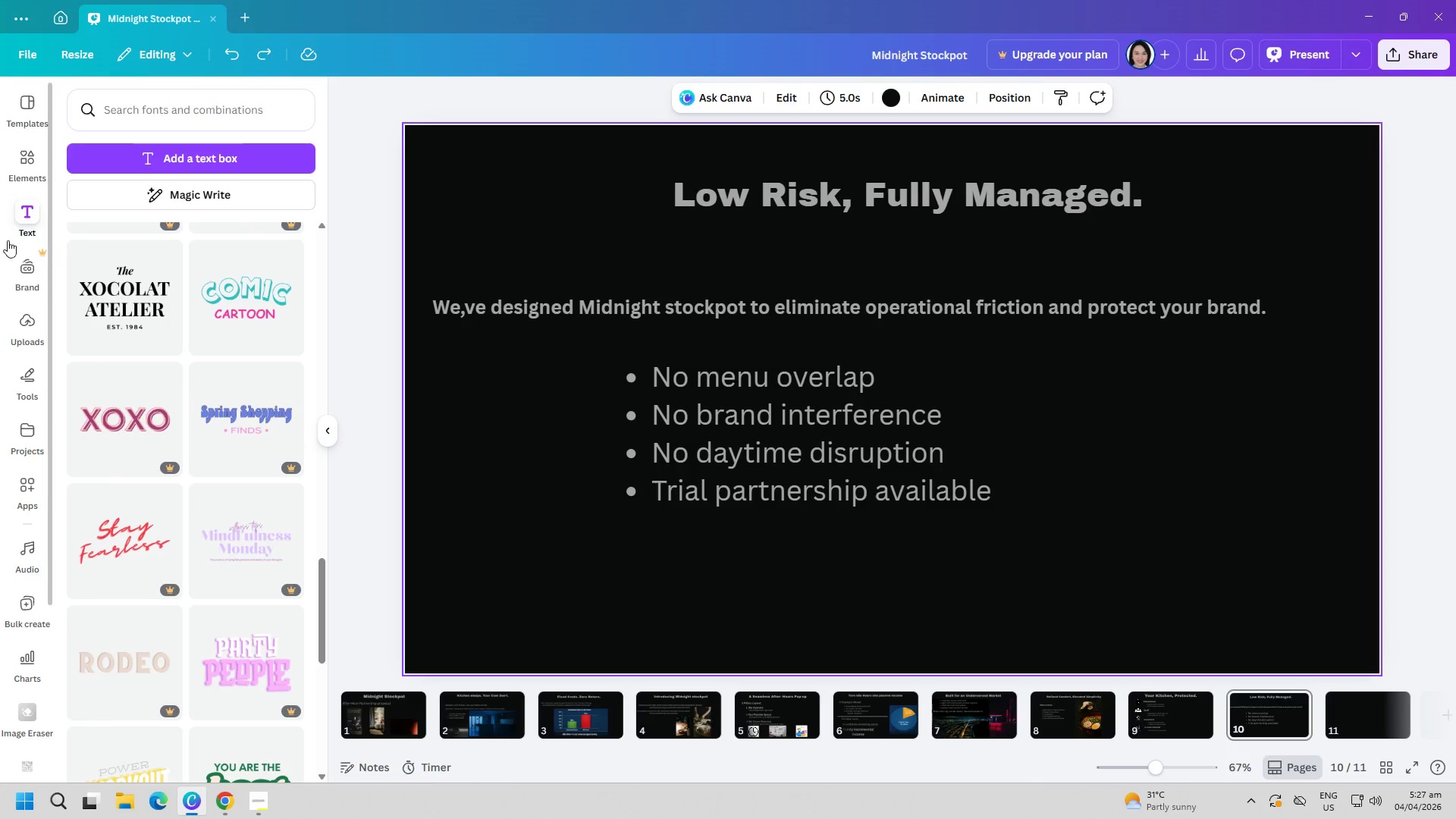 
left_click([25, 174])
 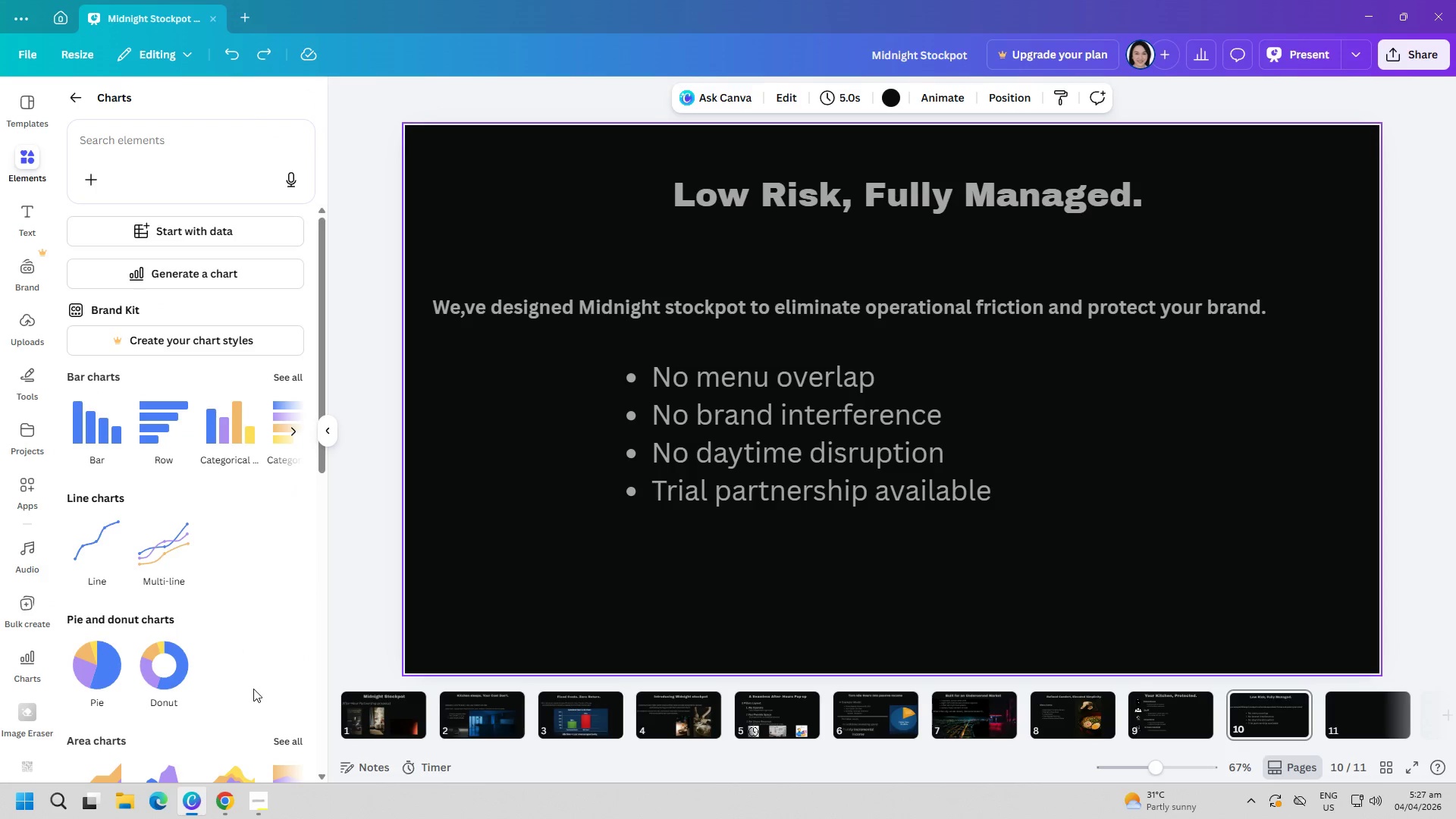 
left_click([259, 800])